 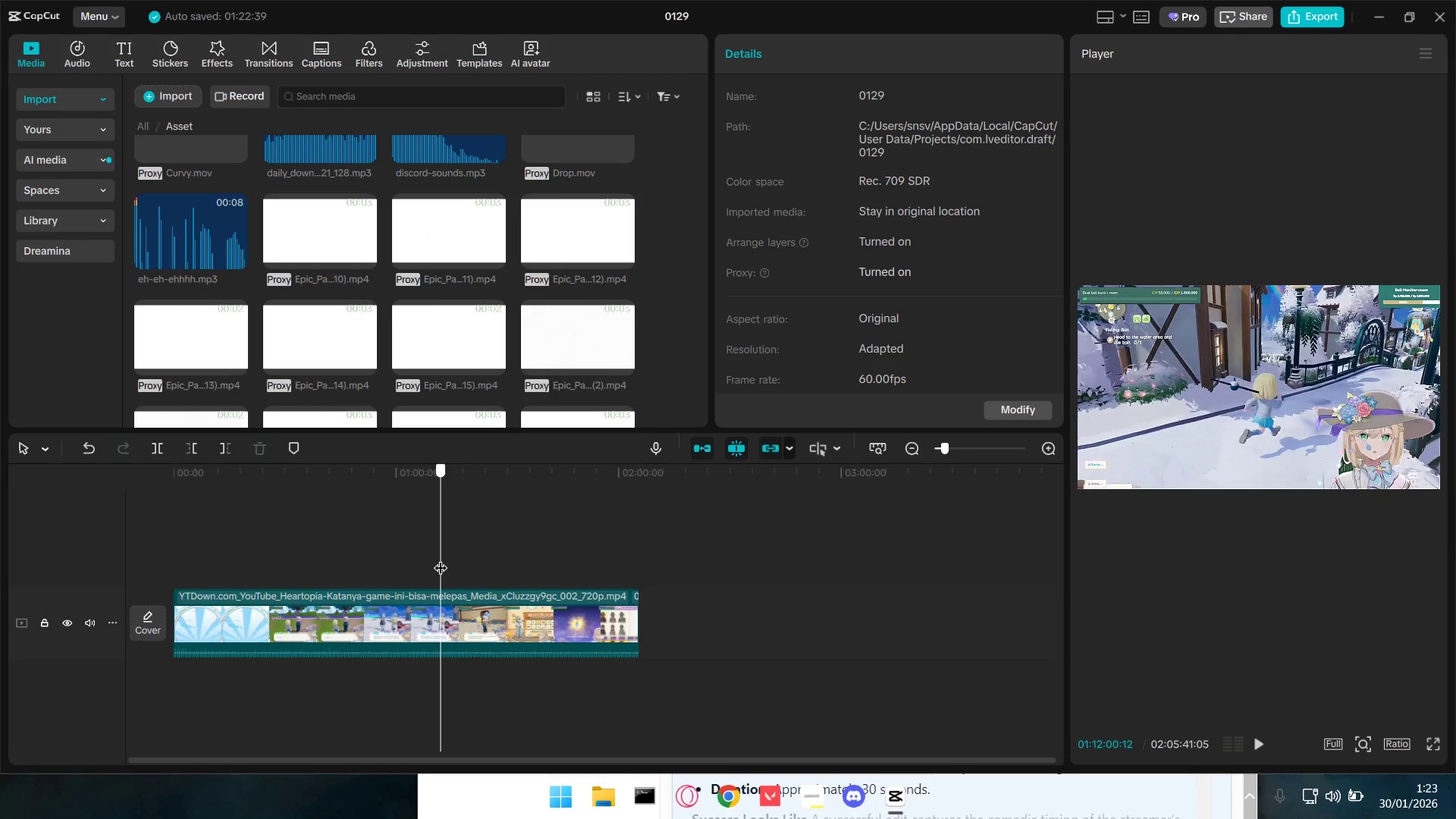 
key(Space)
 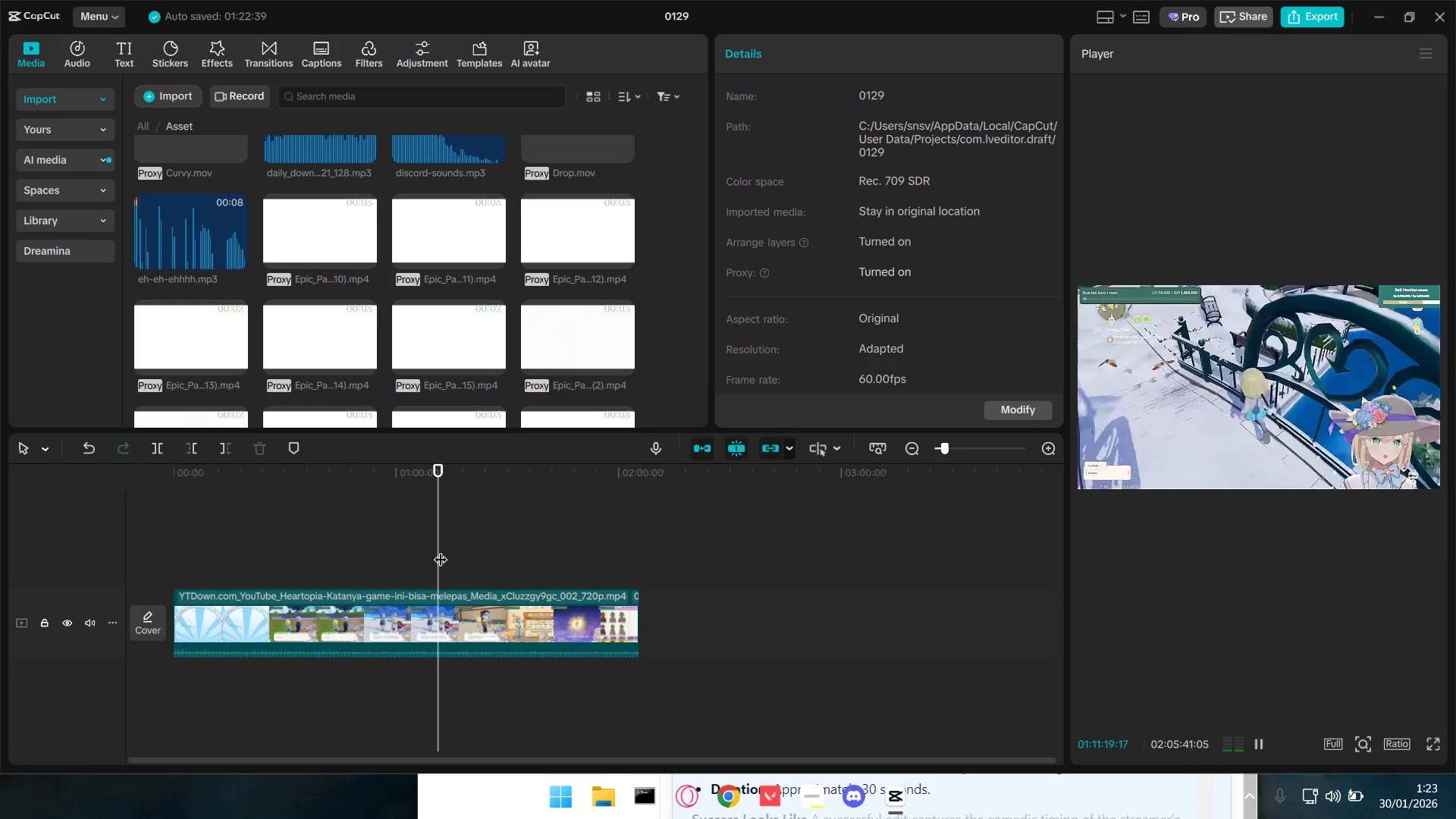 
wait(25.56)
 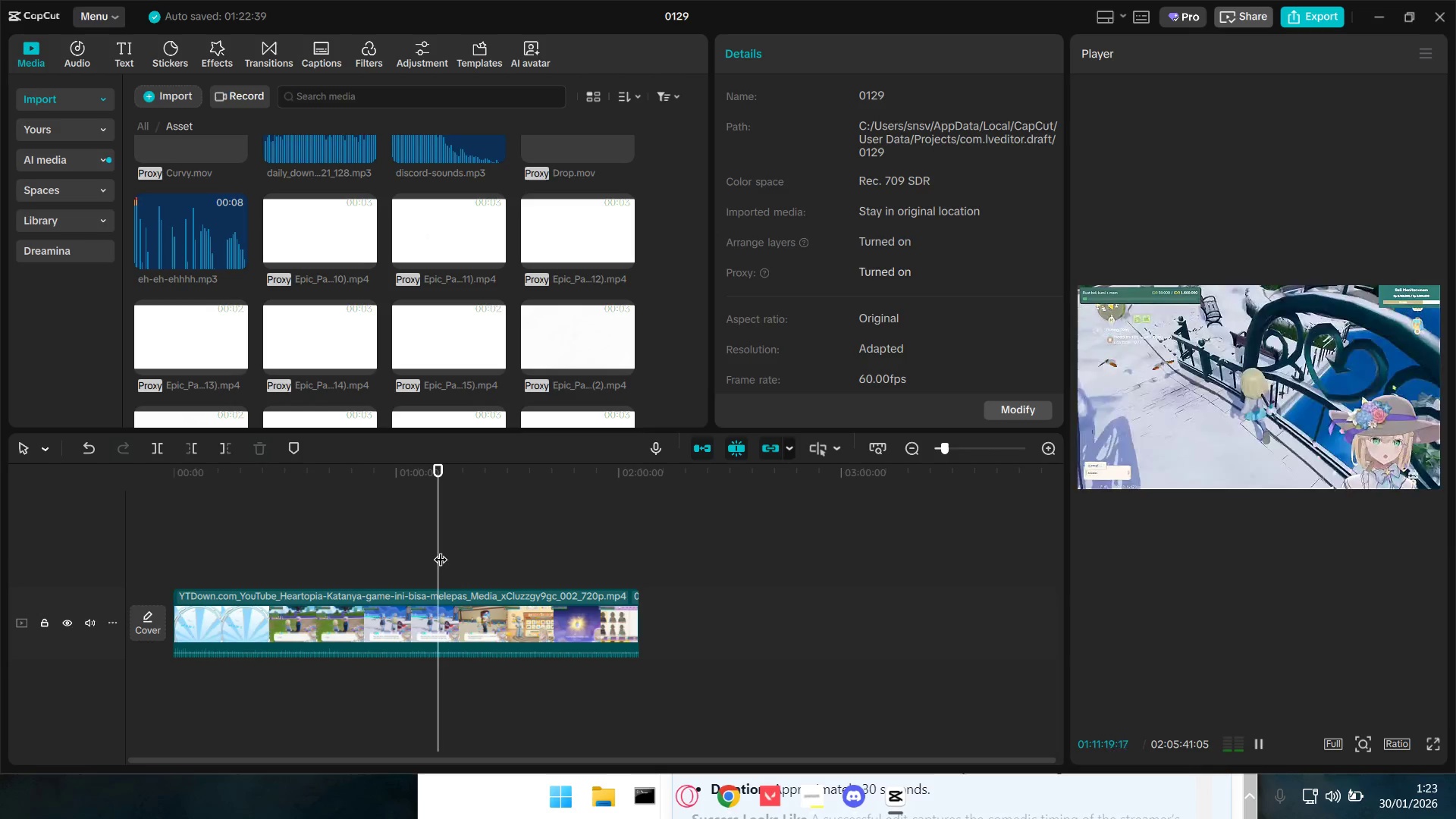 
key(Space)
 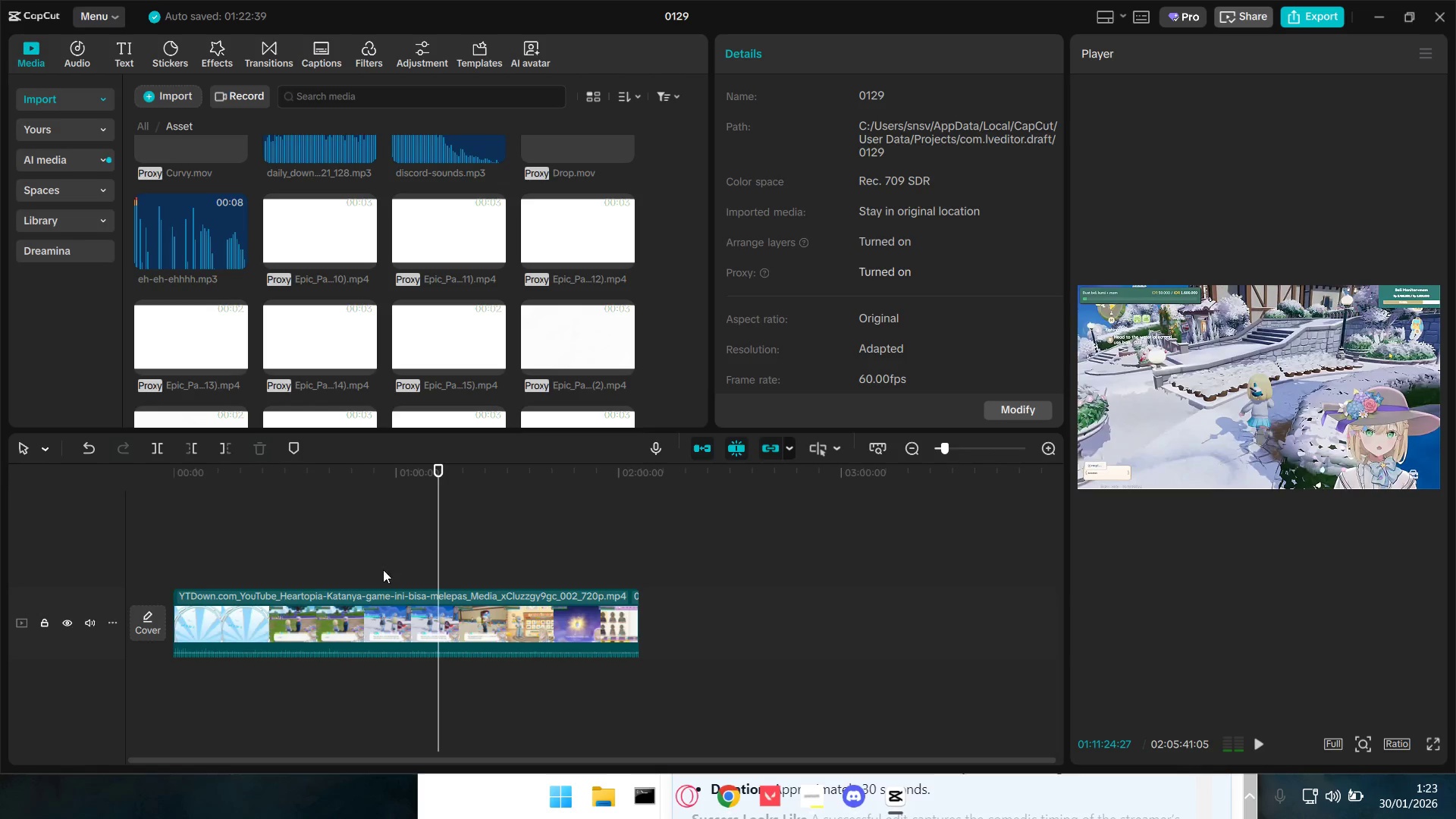 
left_click([391, 566])
 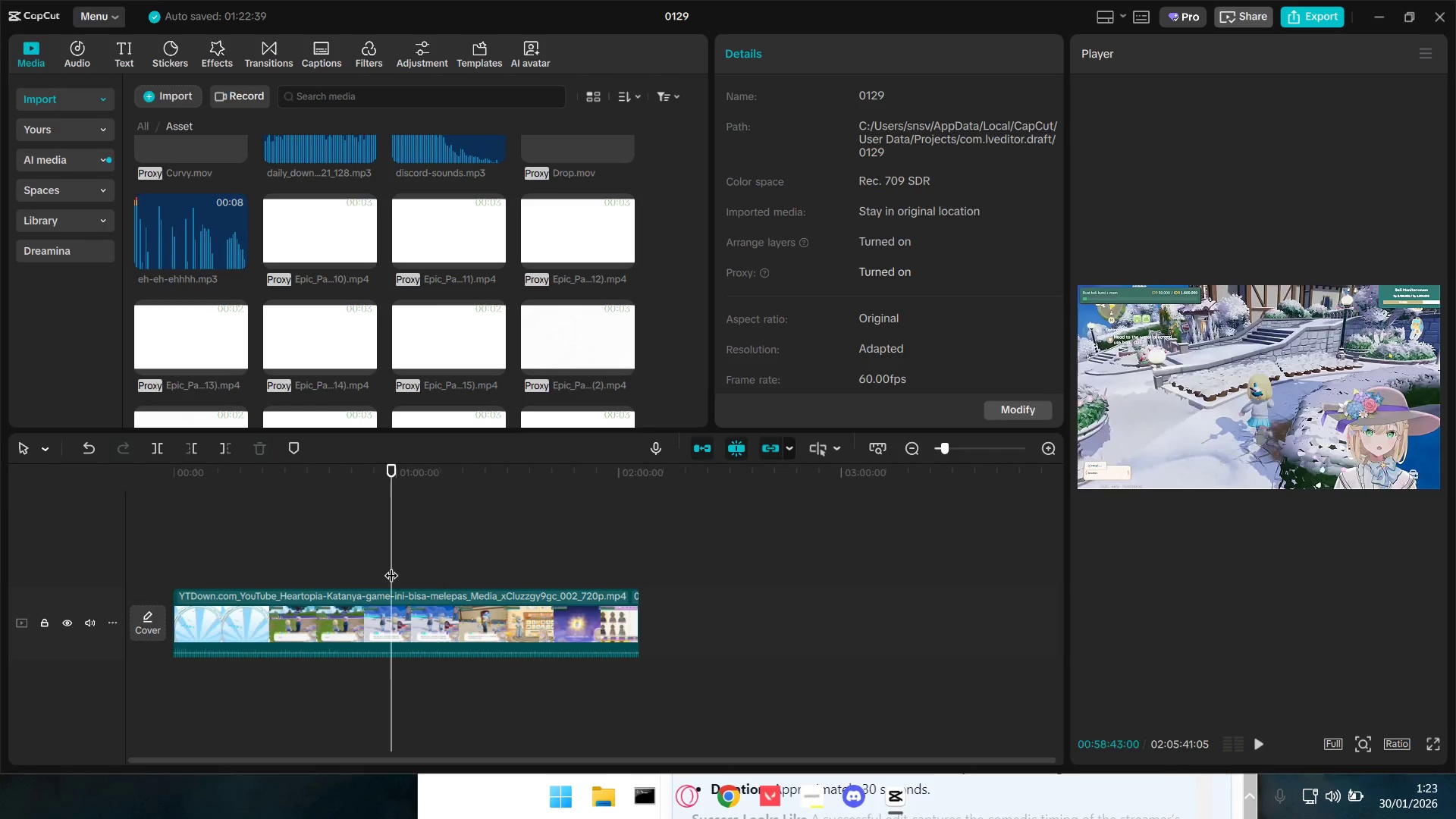 
left_click_drag(start_coordinate=[391, 566], to_coordinate=[437, 575])
 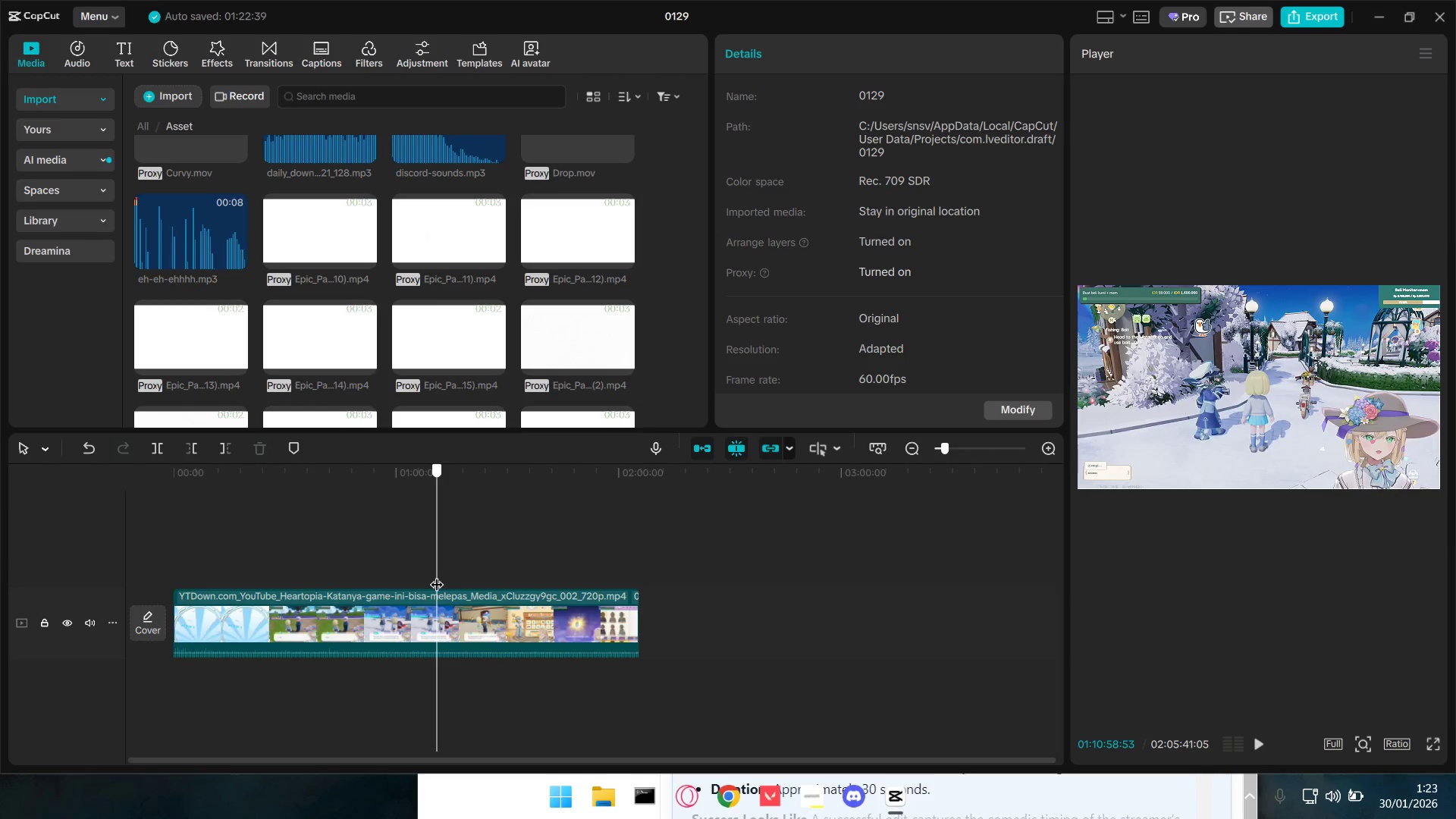 
key(Space)
 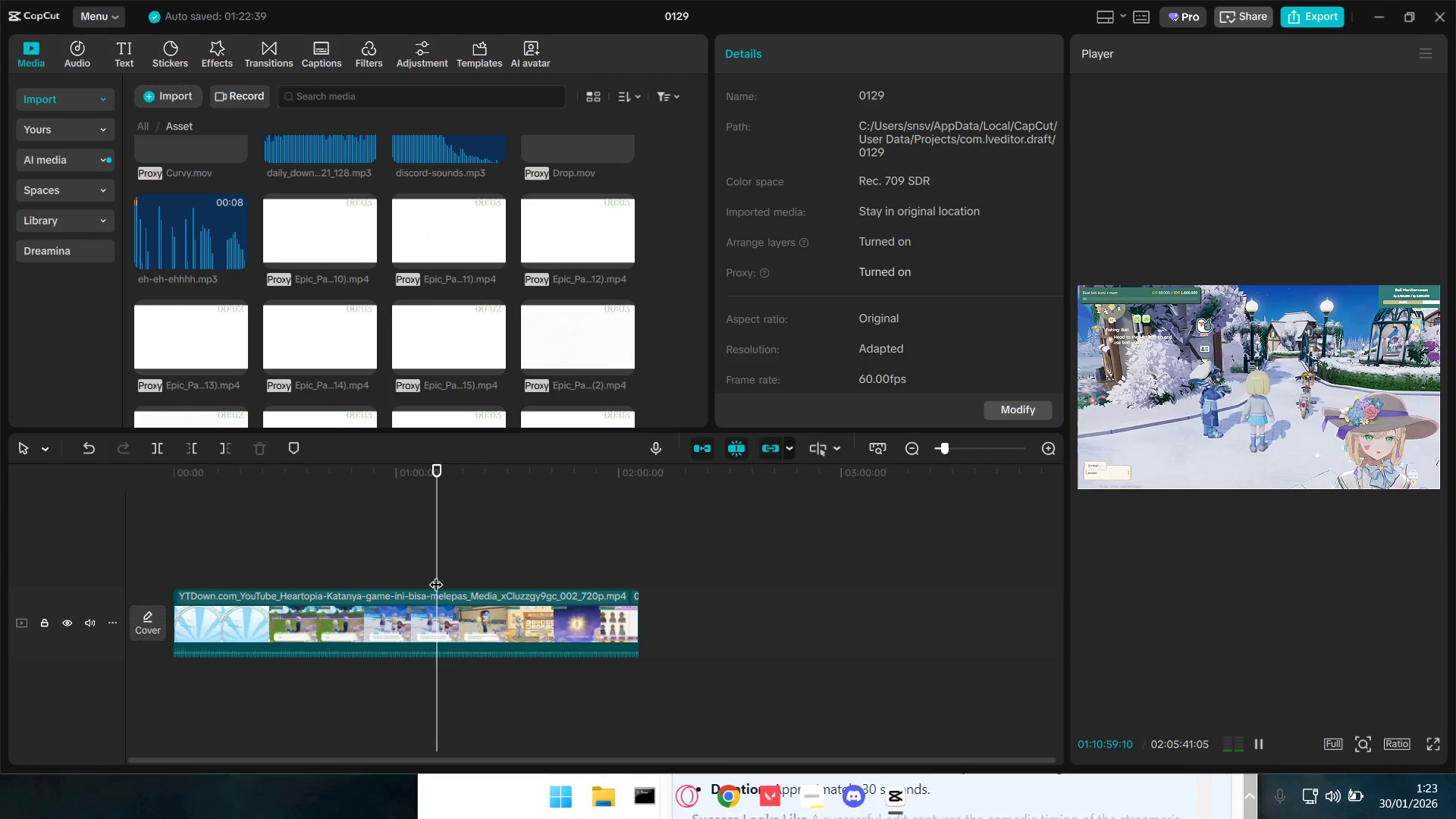 
key(Space)
 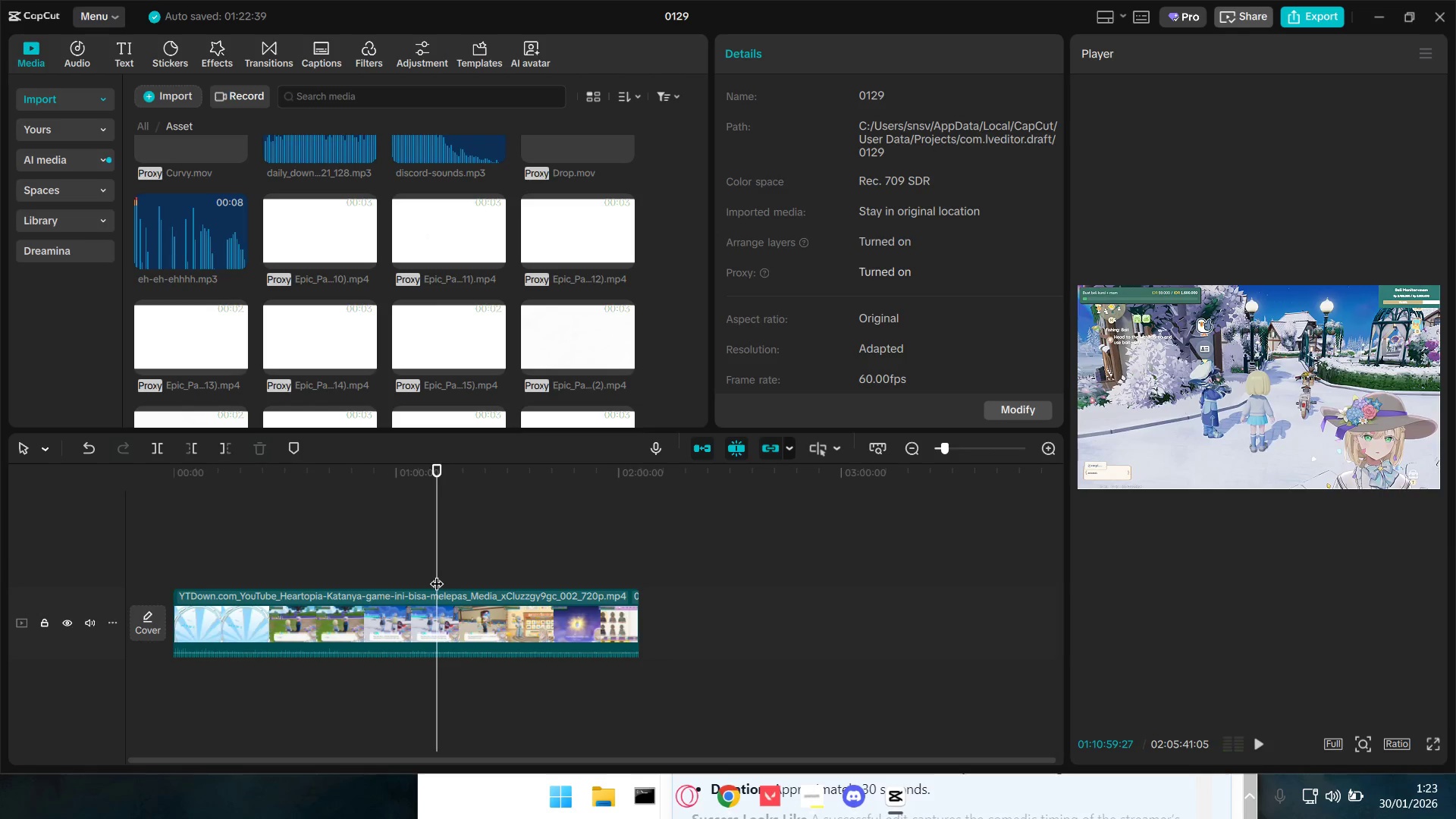 
left_click_drag(start_coordinate=[437, 574], to_coordinate=[447, 577])
 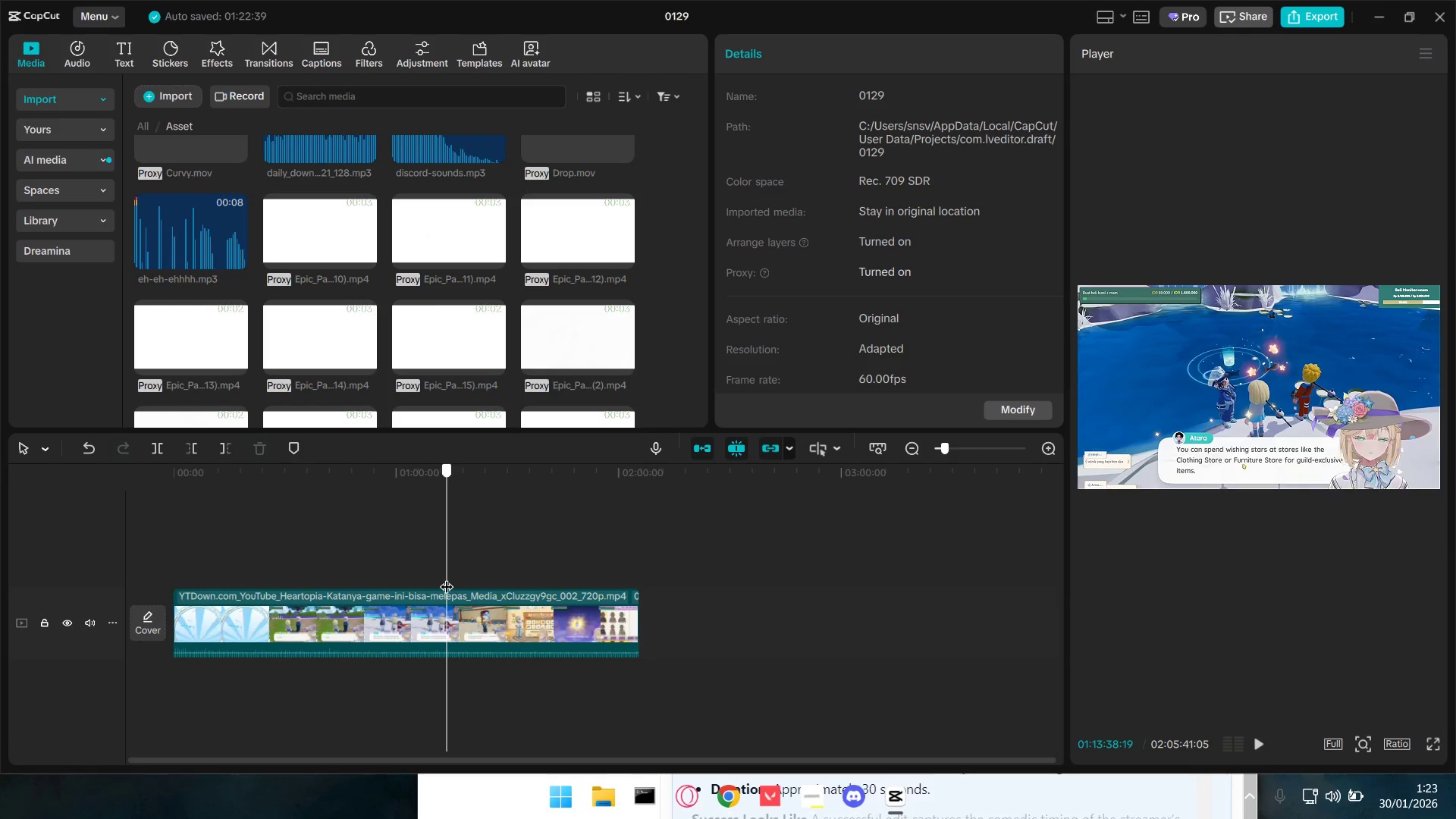 
key(Space)
 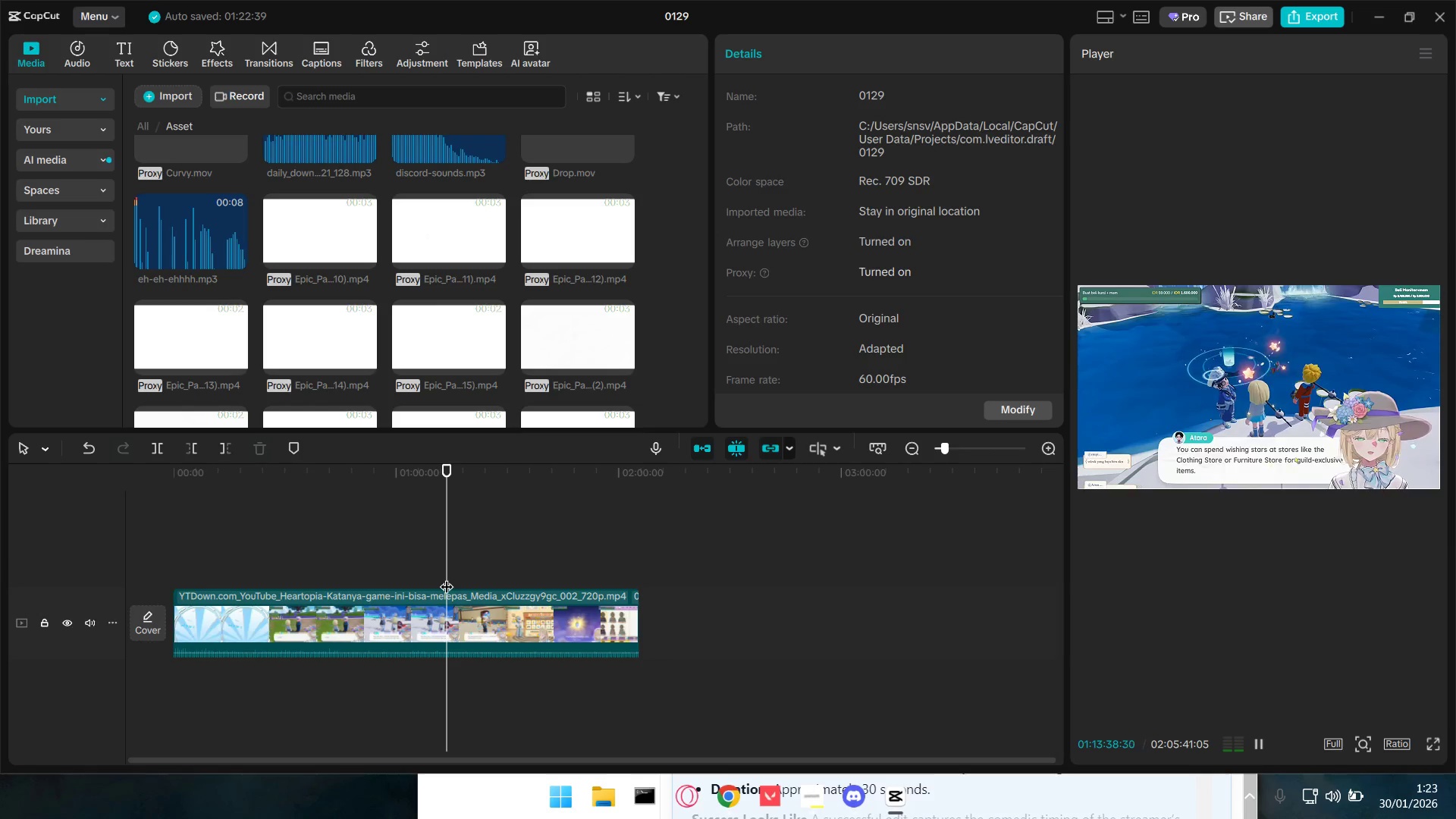 
left_click_drag(start_coordinate=[447, 577], to_coordinate=[439, 575])
 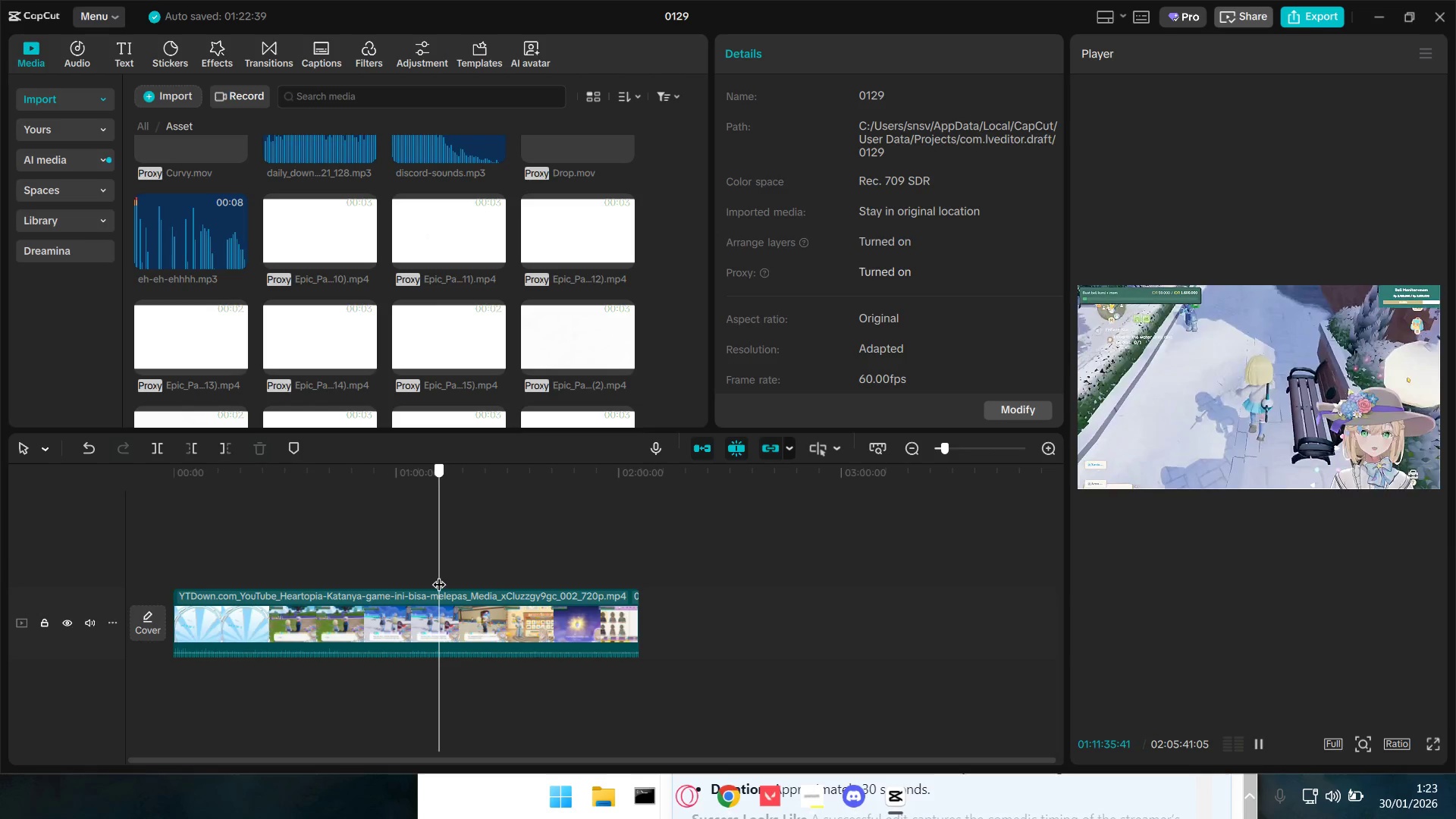 
key(Space)
 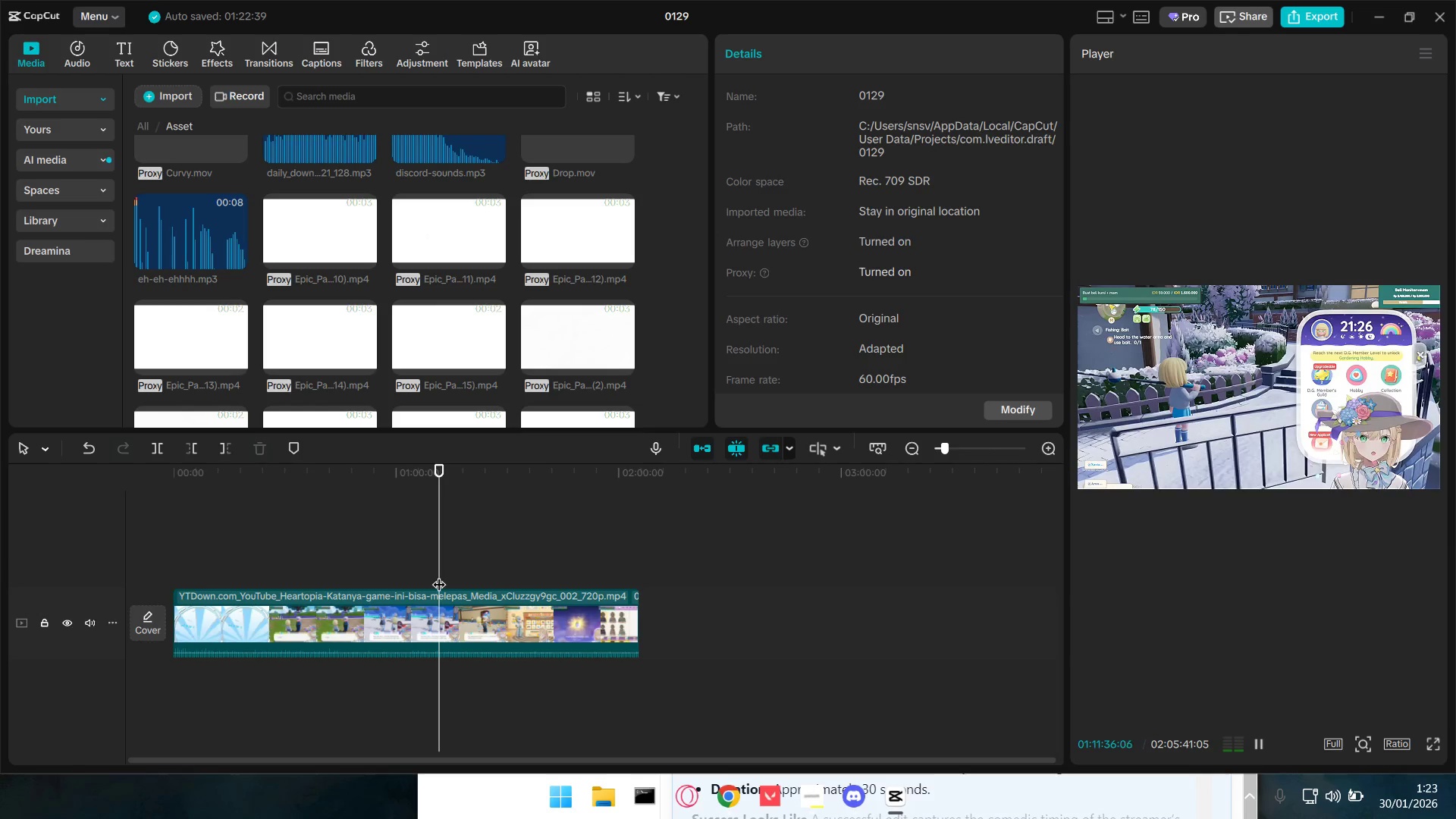 
hold_key(key=ControlLeft, duration=0.52)
scroll: coordinate [475, 645], scroll_direction: up, amount: 5.0
 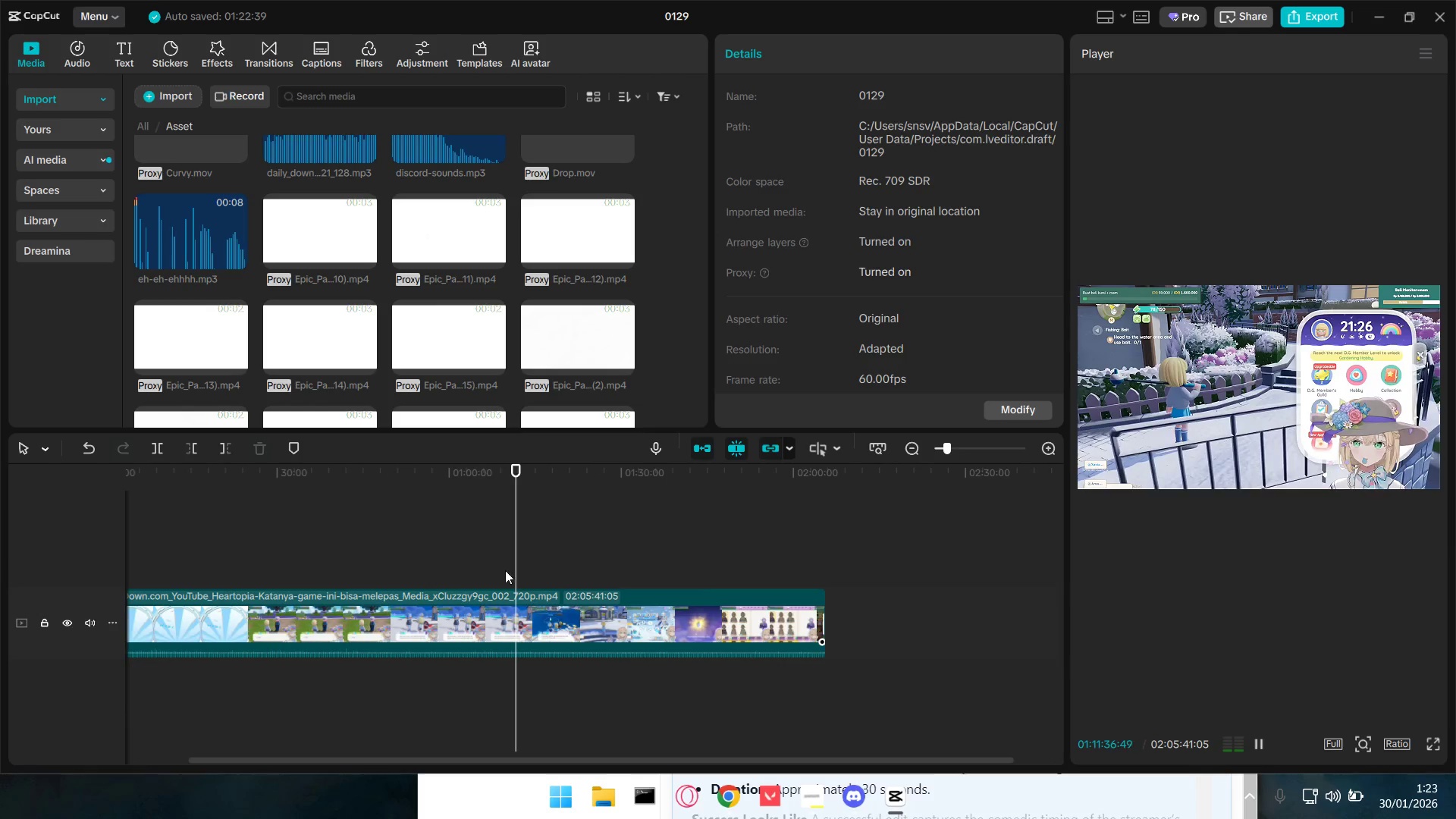 
left_click([494, 552])
 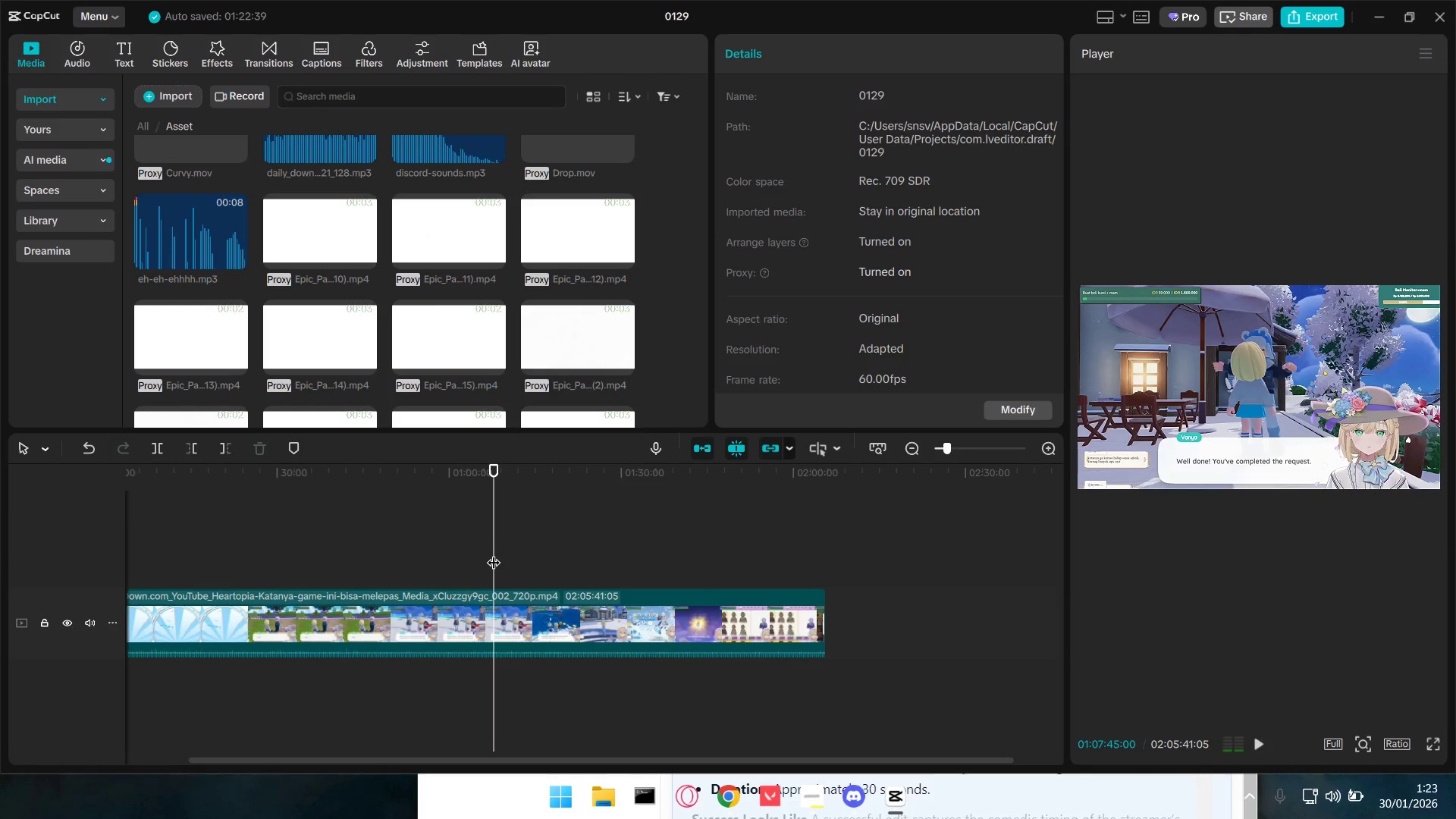 
left_click_drag(start_coordinate=[494, 557], to_coordinate=[513, 561])
 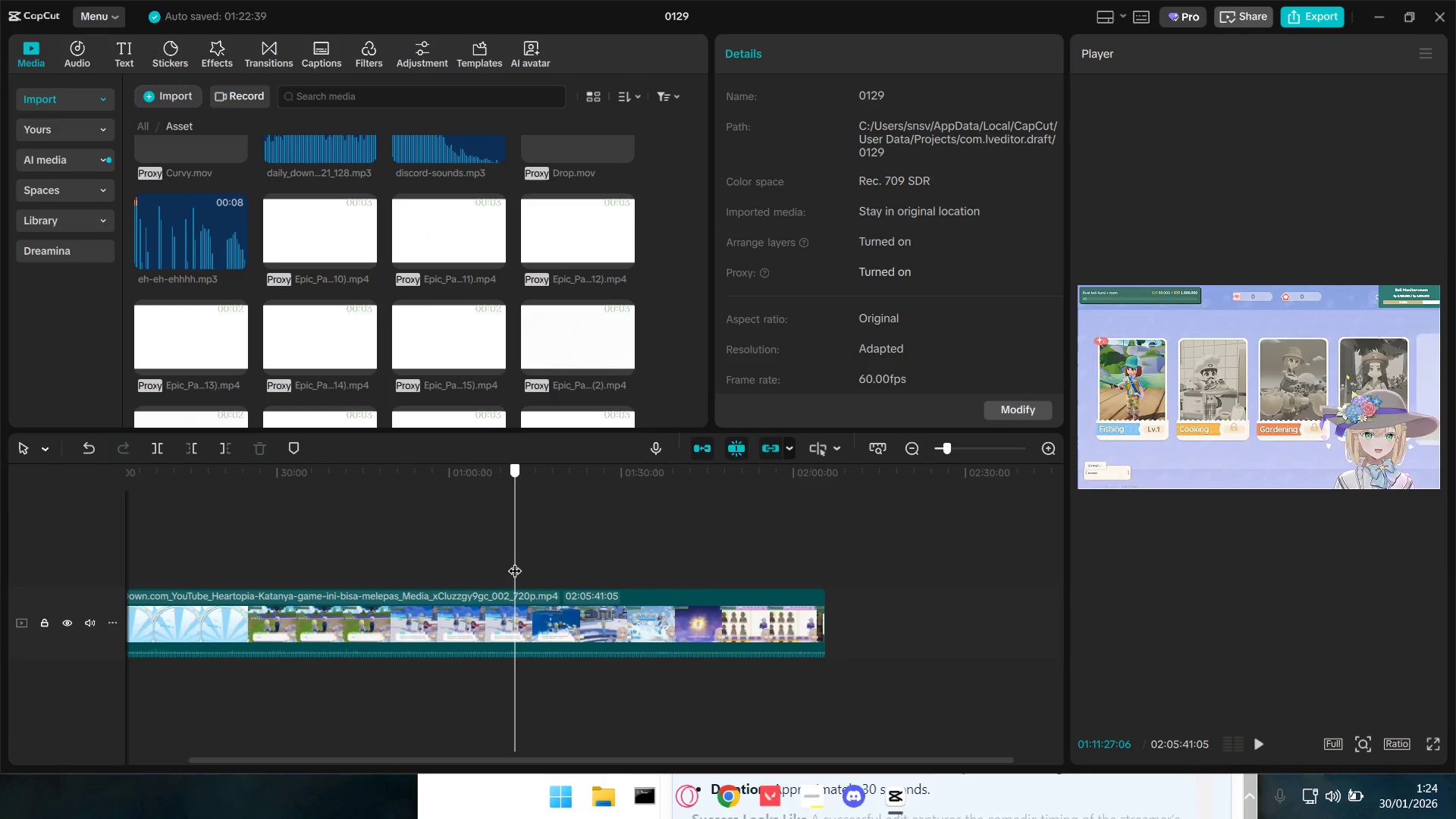 
left_click([513, 561])
 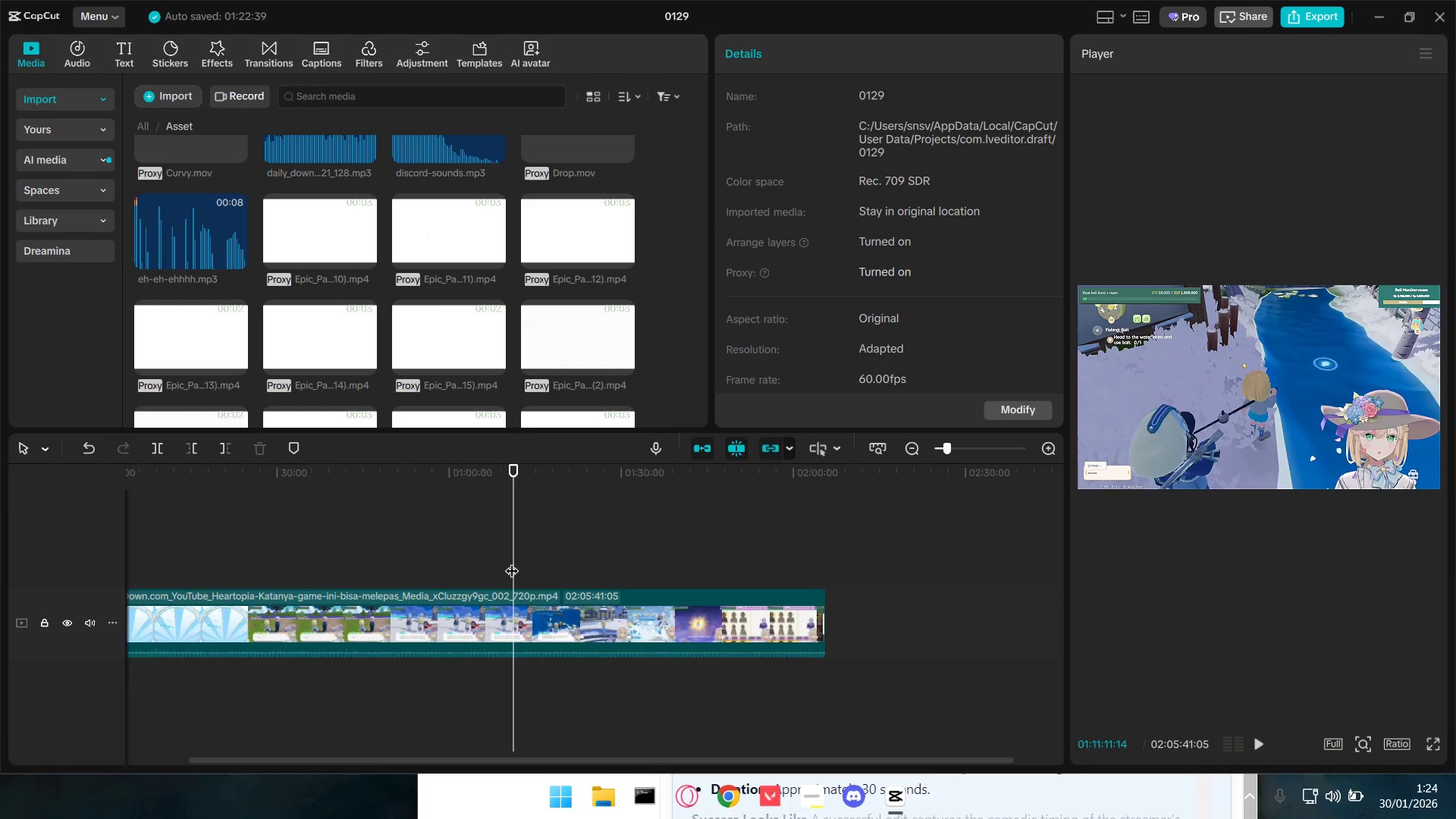 
key(W)
 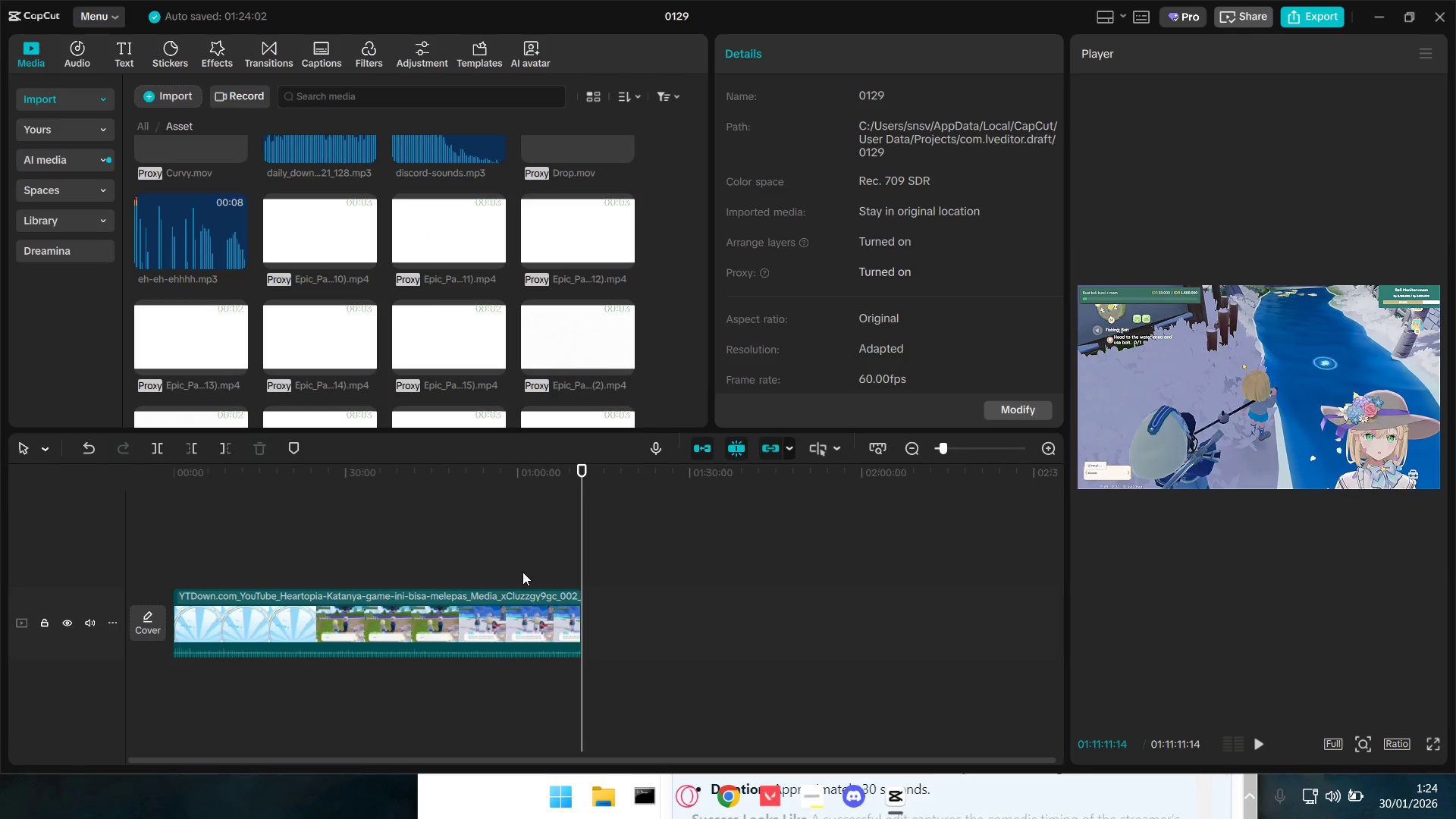 
key(Space)
 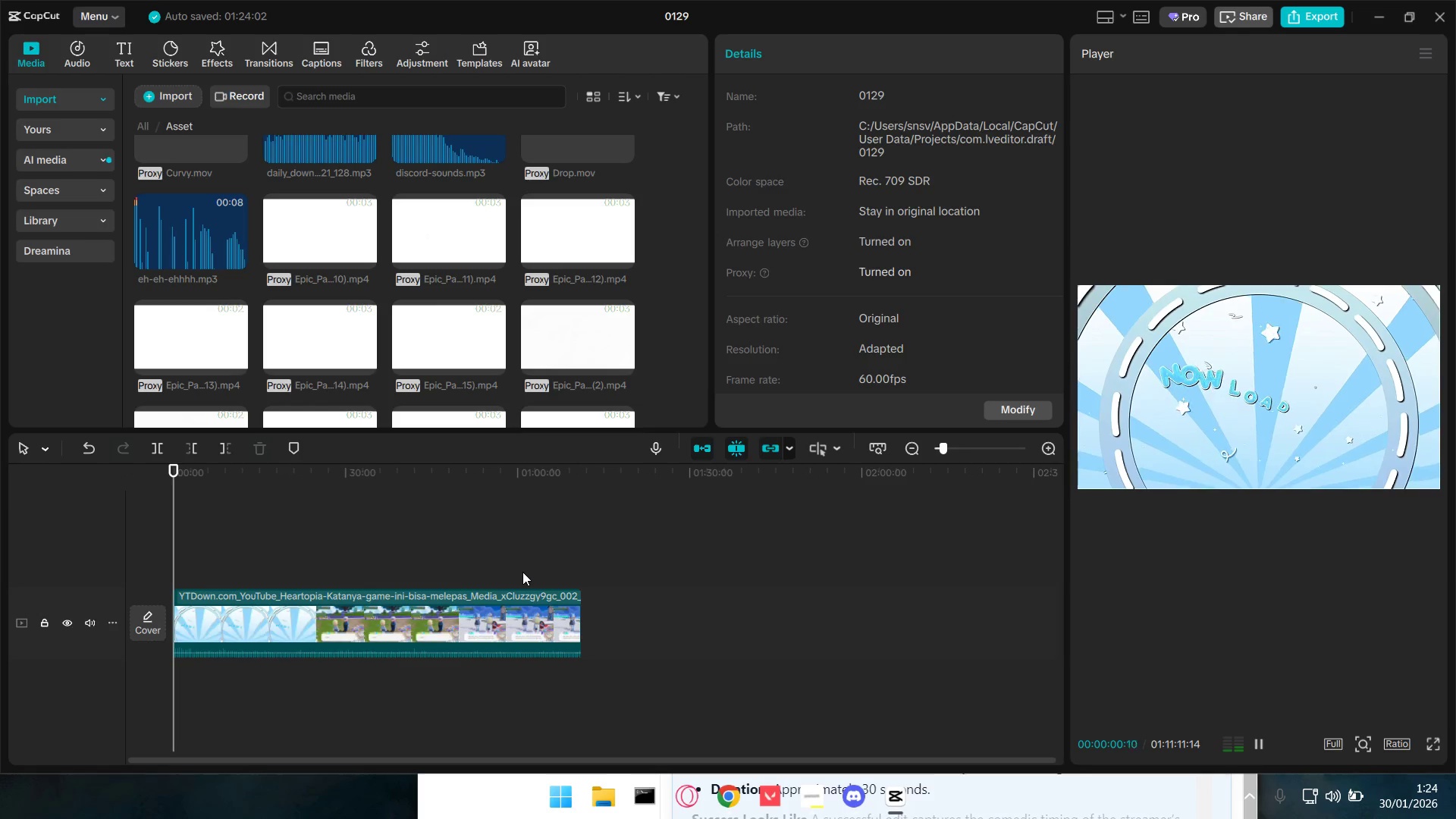 
left_click([522, 572])
 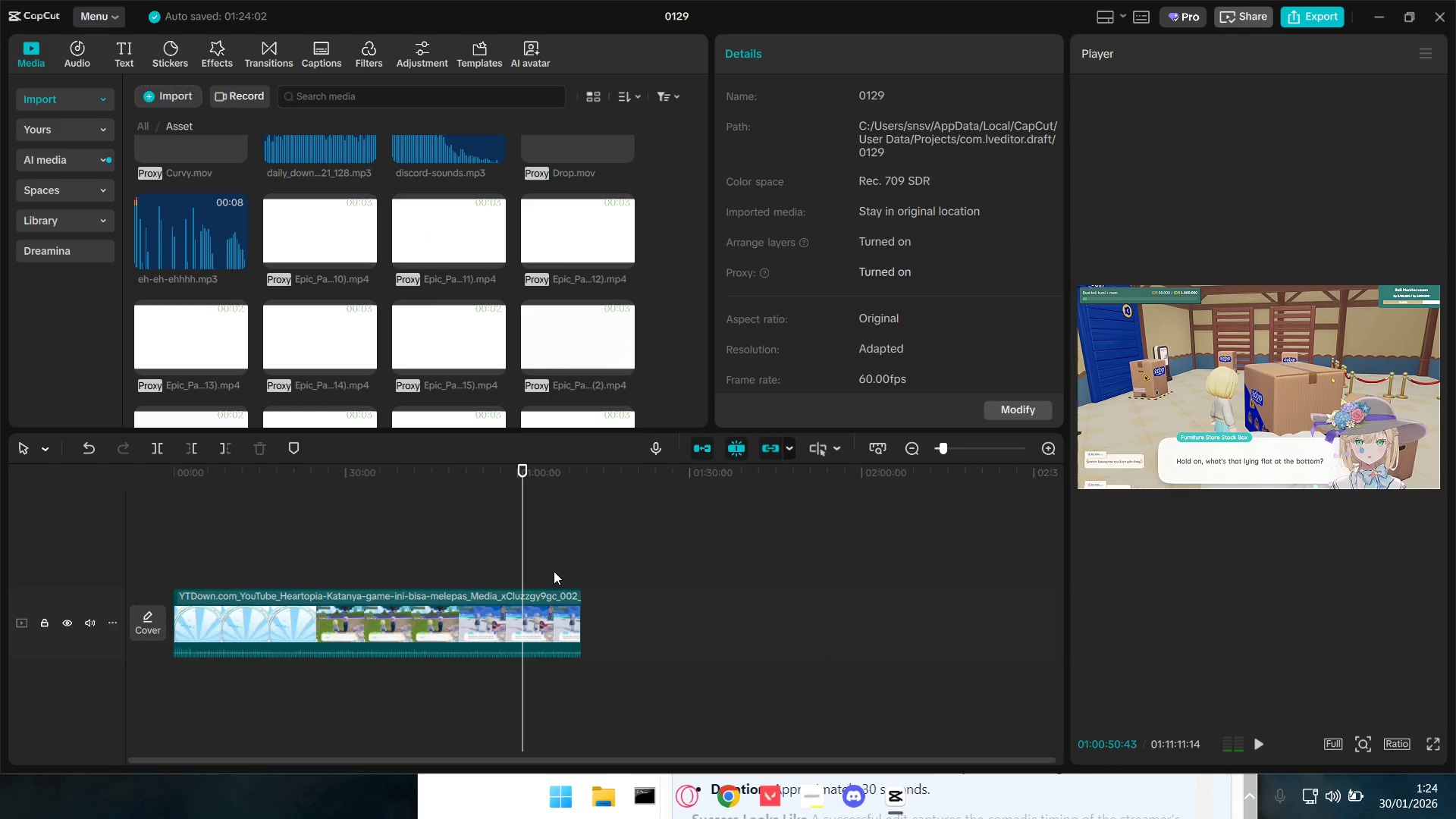 
key(Space)
 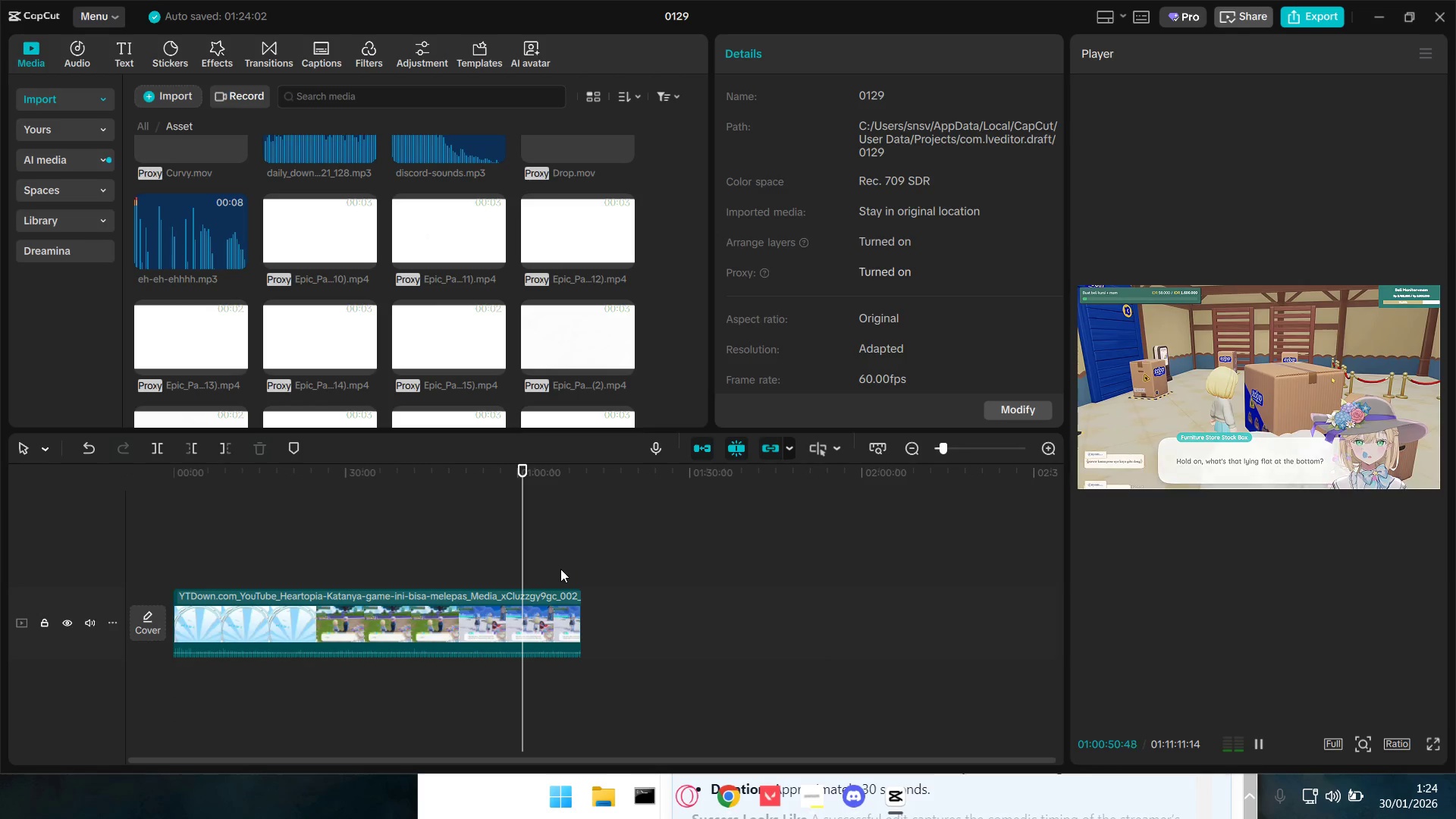 
triple_click([560, 569])
 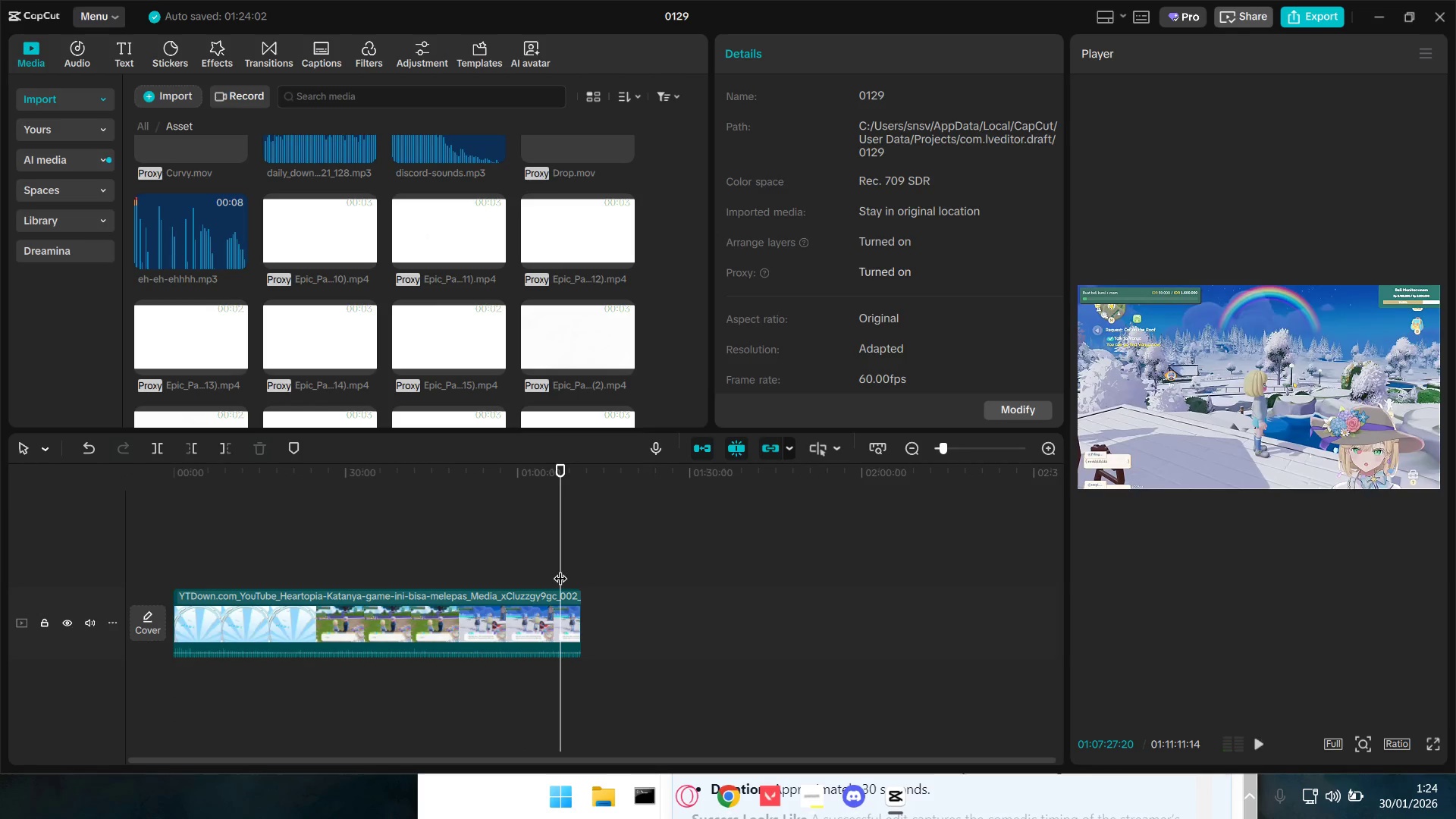 
key(Space)
 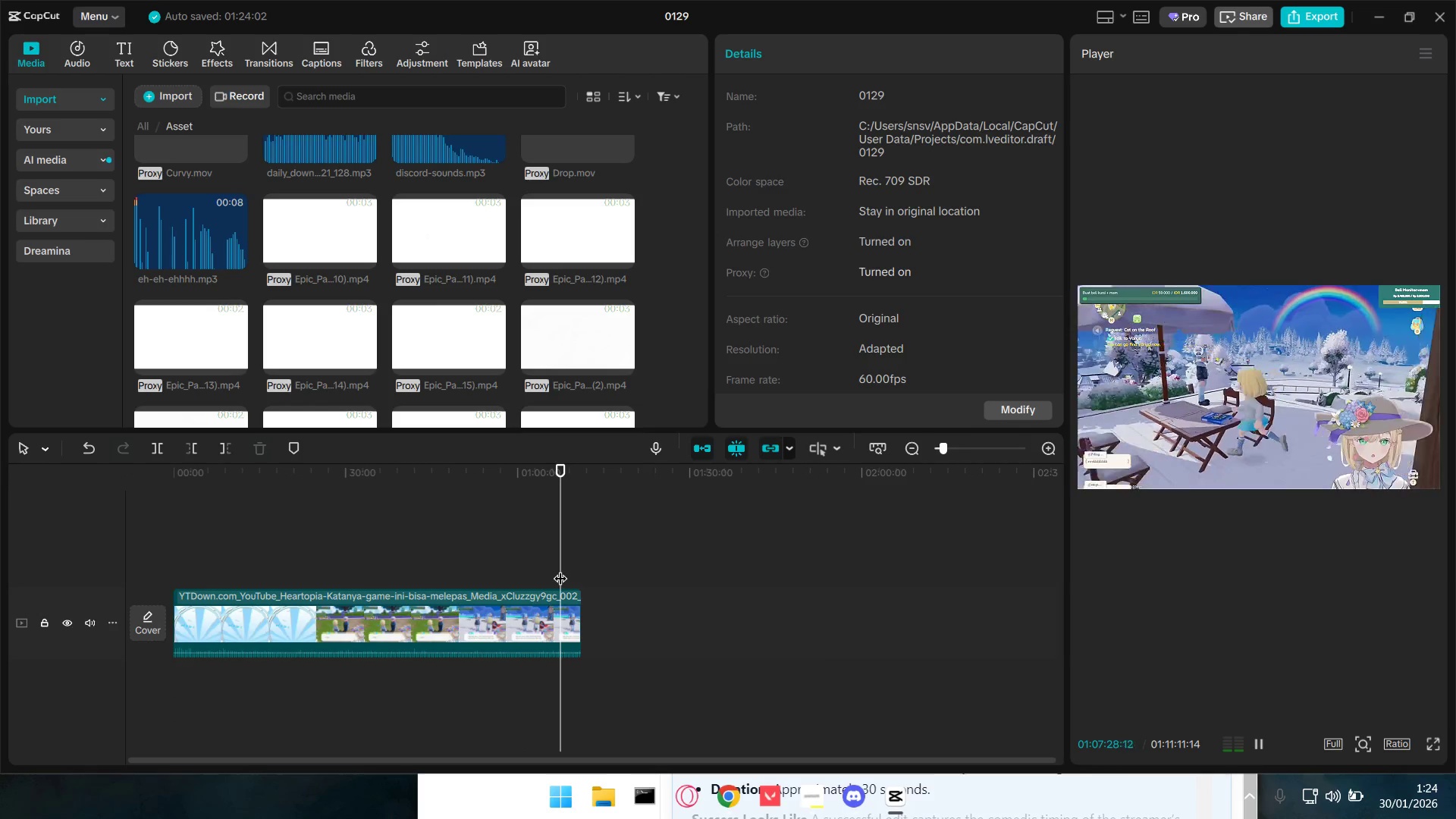 
left_click([533, 566])
 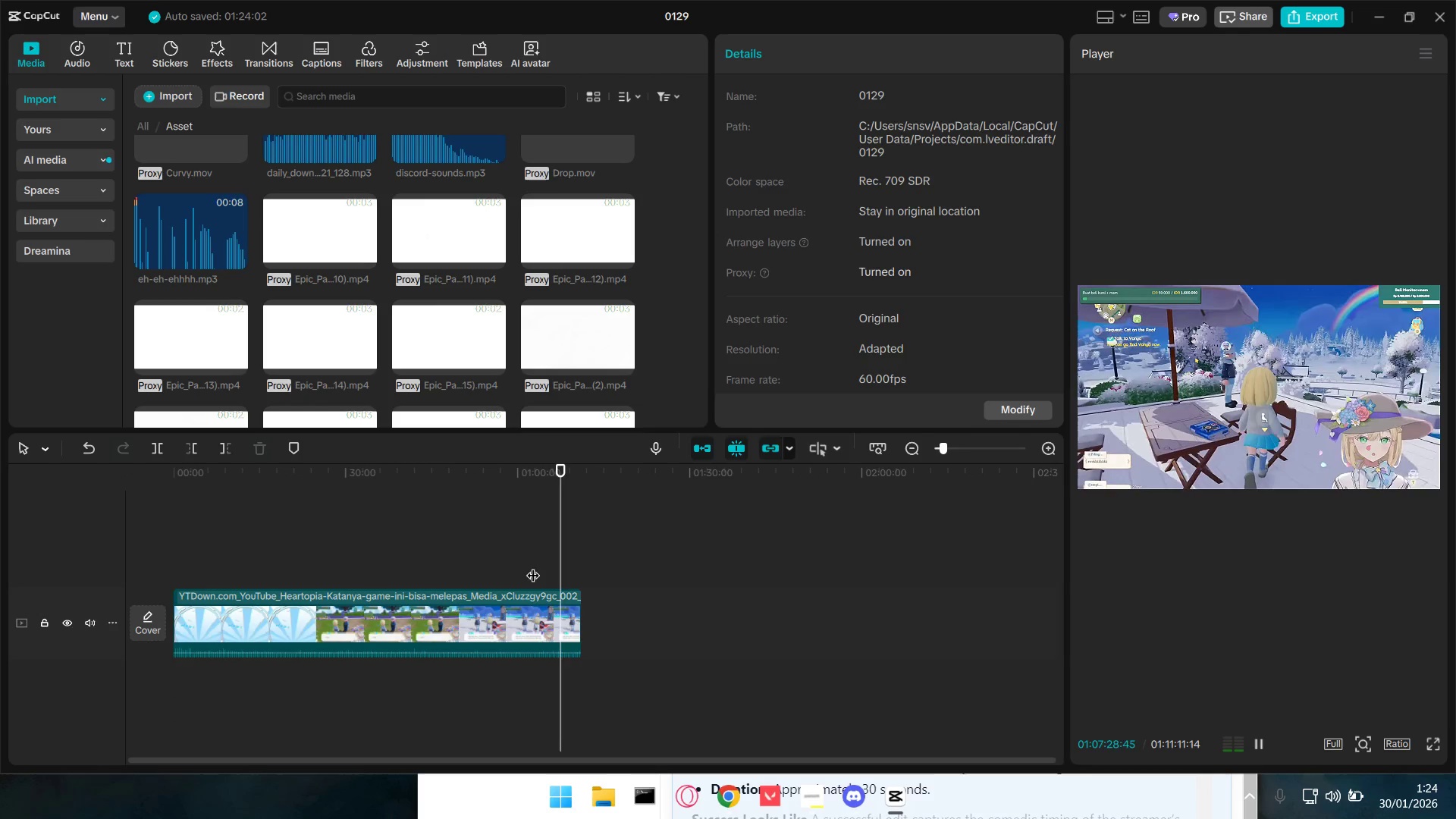 
key(Space)
 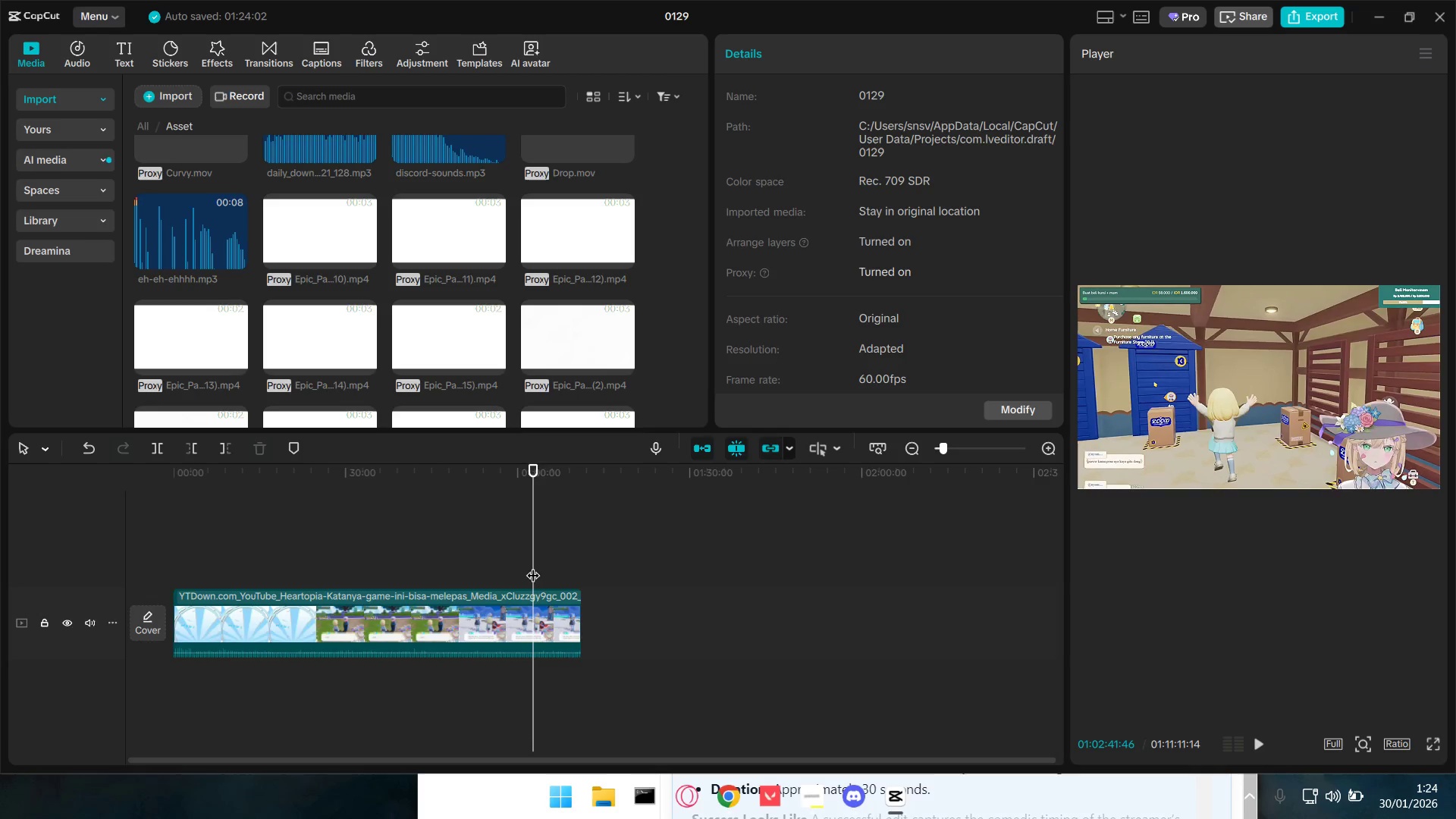 
left_click_drag(start_coordinate=[533, 566], to_coordinate=[573, 569])
 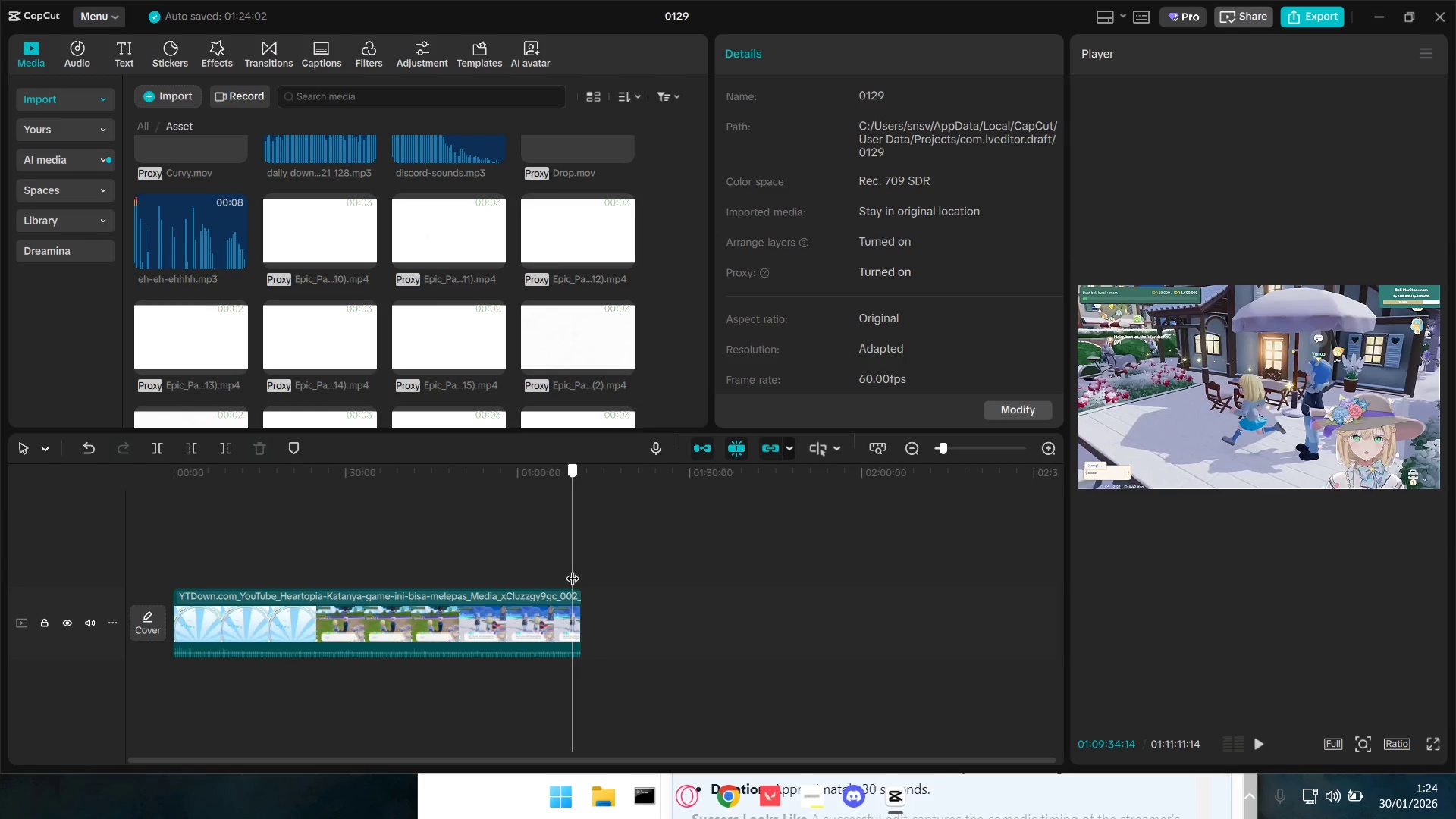 
key(Space)
 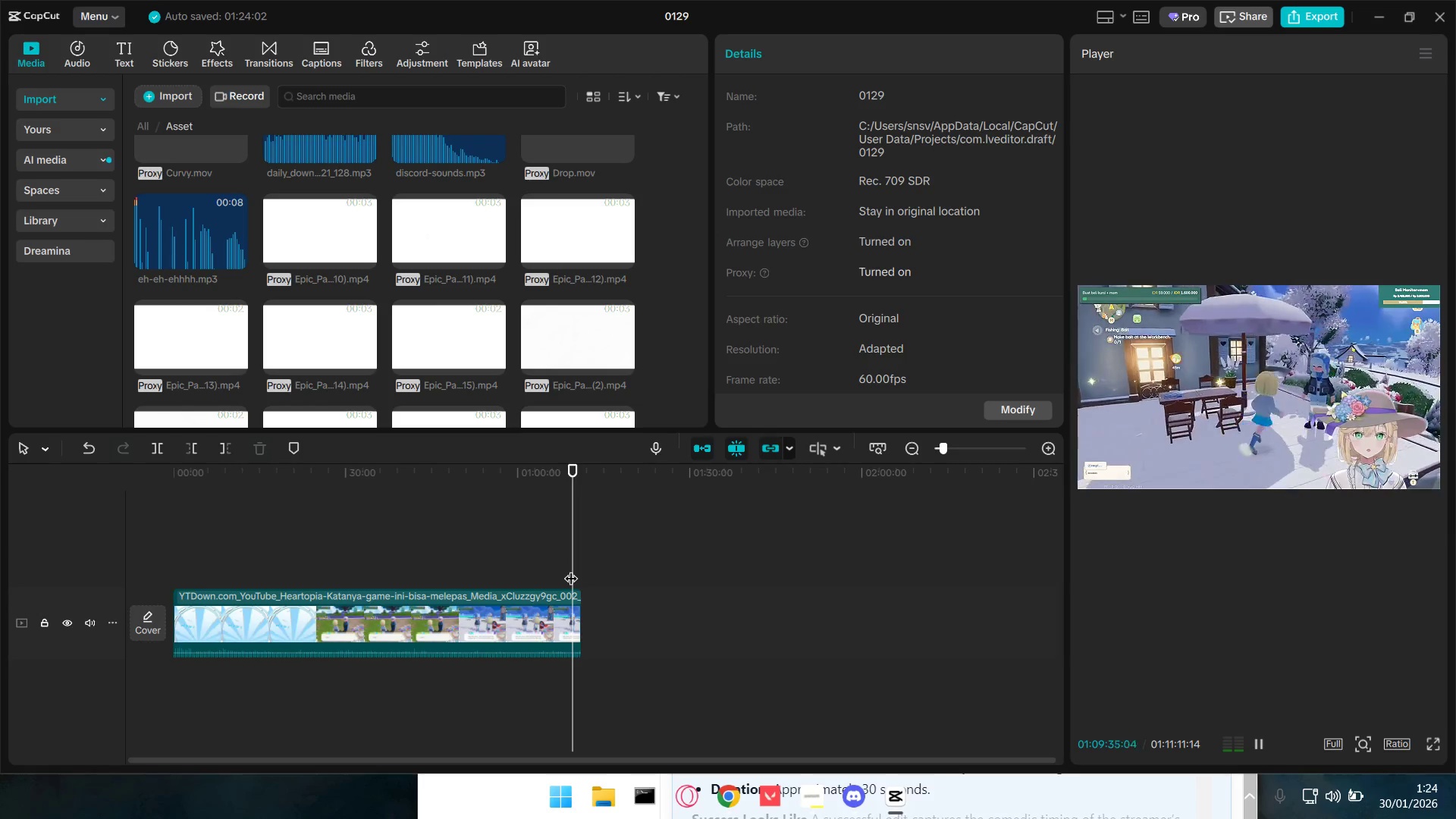 
hold_key(key=ControlLeft, duration=0.52)
scroll: coordinate [593, 677], scroll_direction: up, amount: 5.0
 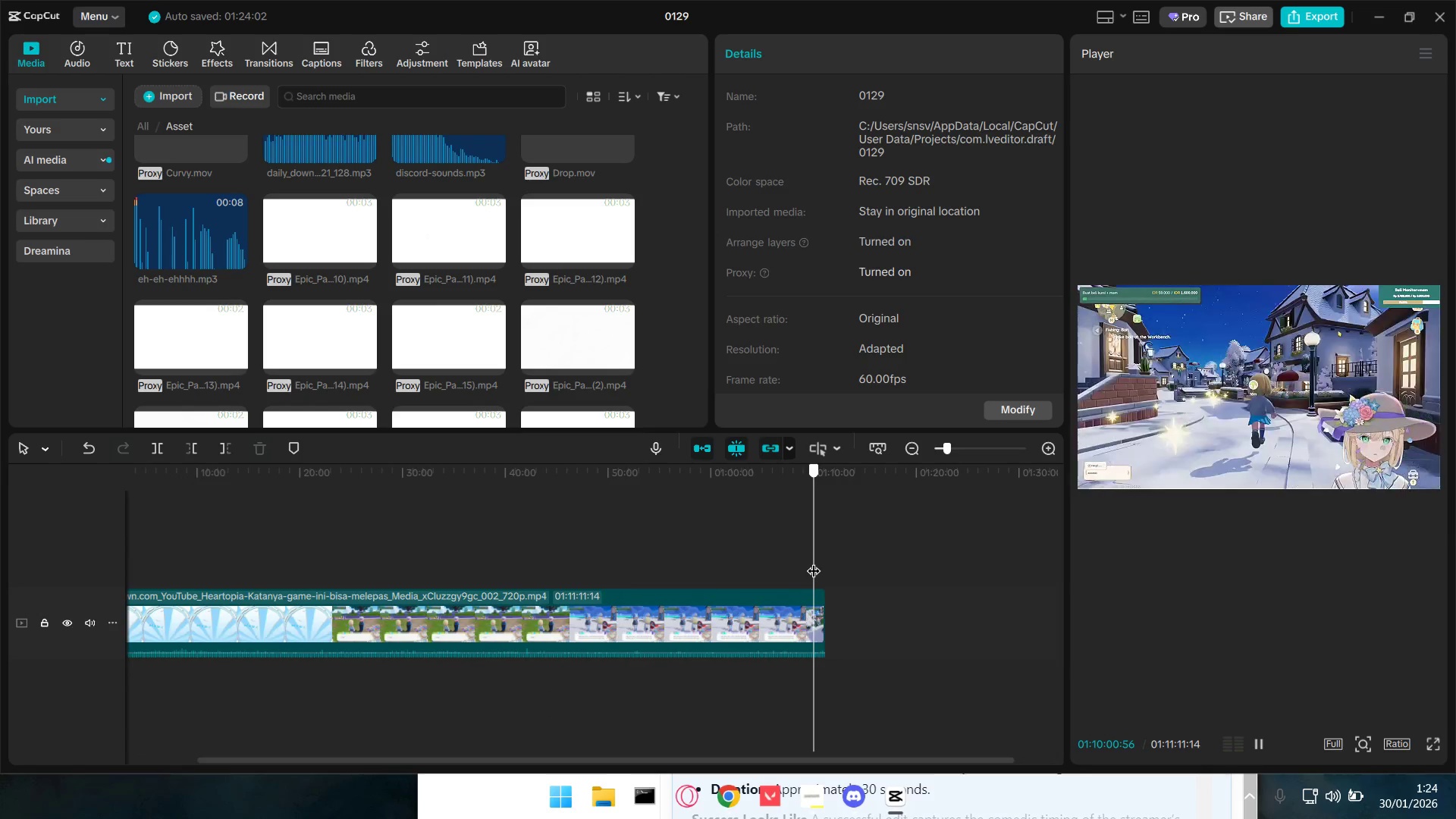 
key(Space)
 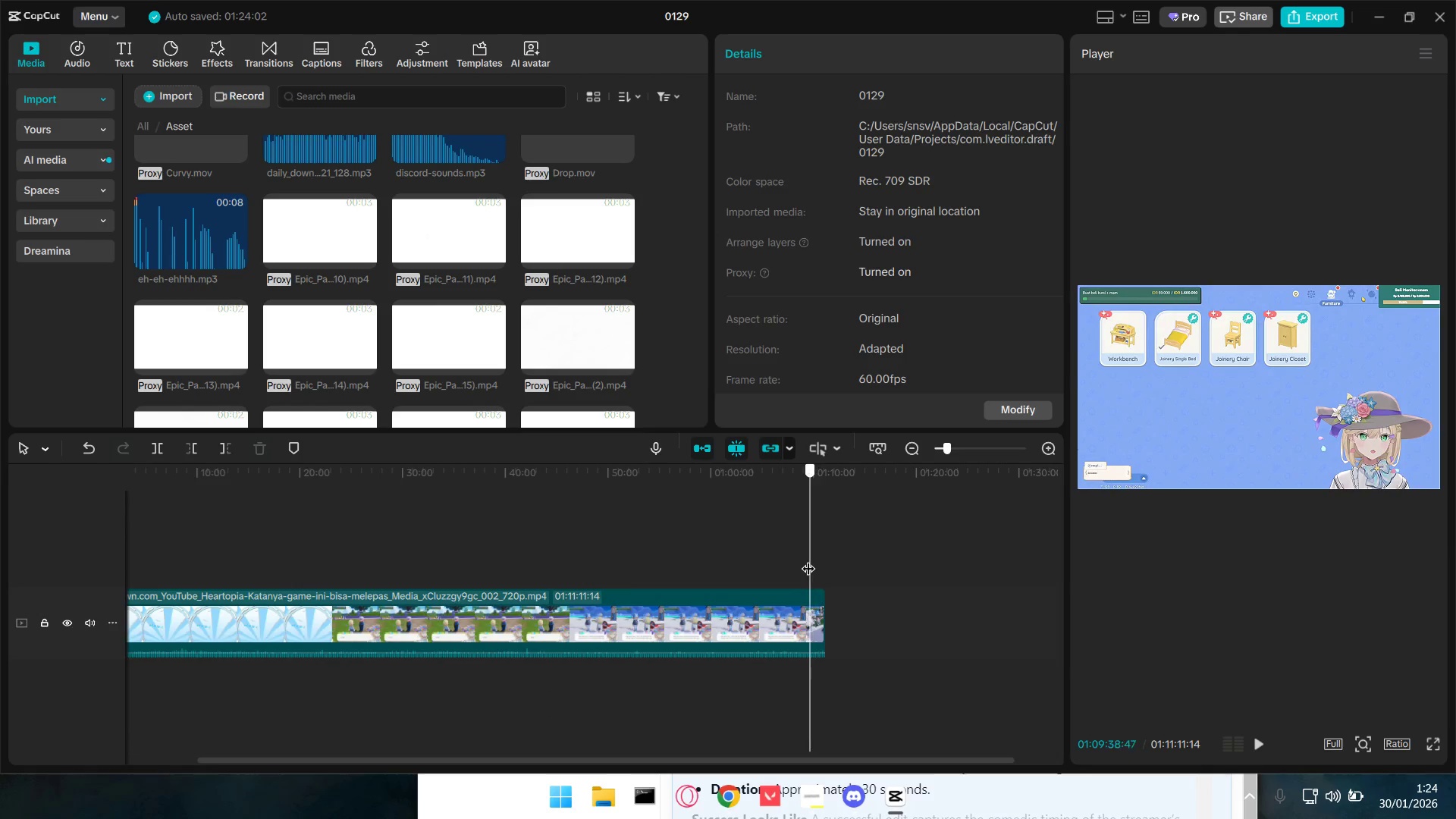 
key(Space)
 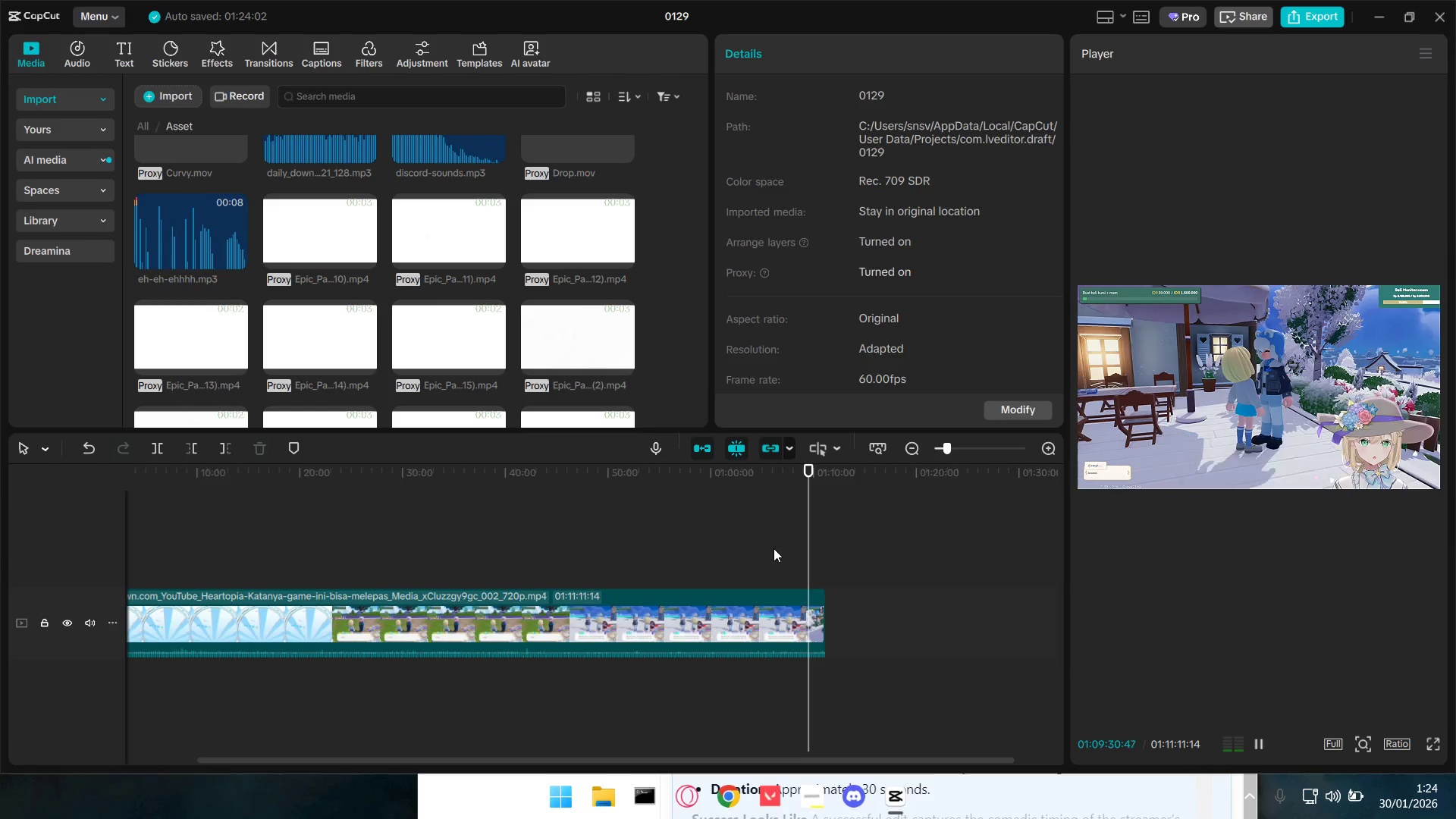 
wait(7.19)
 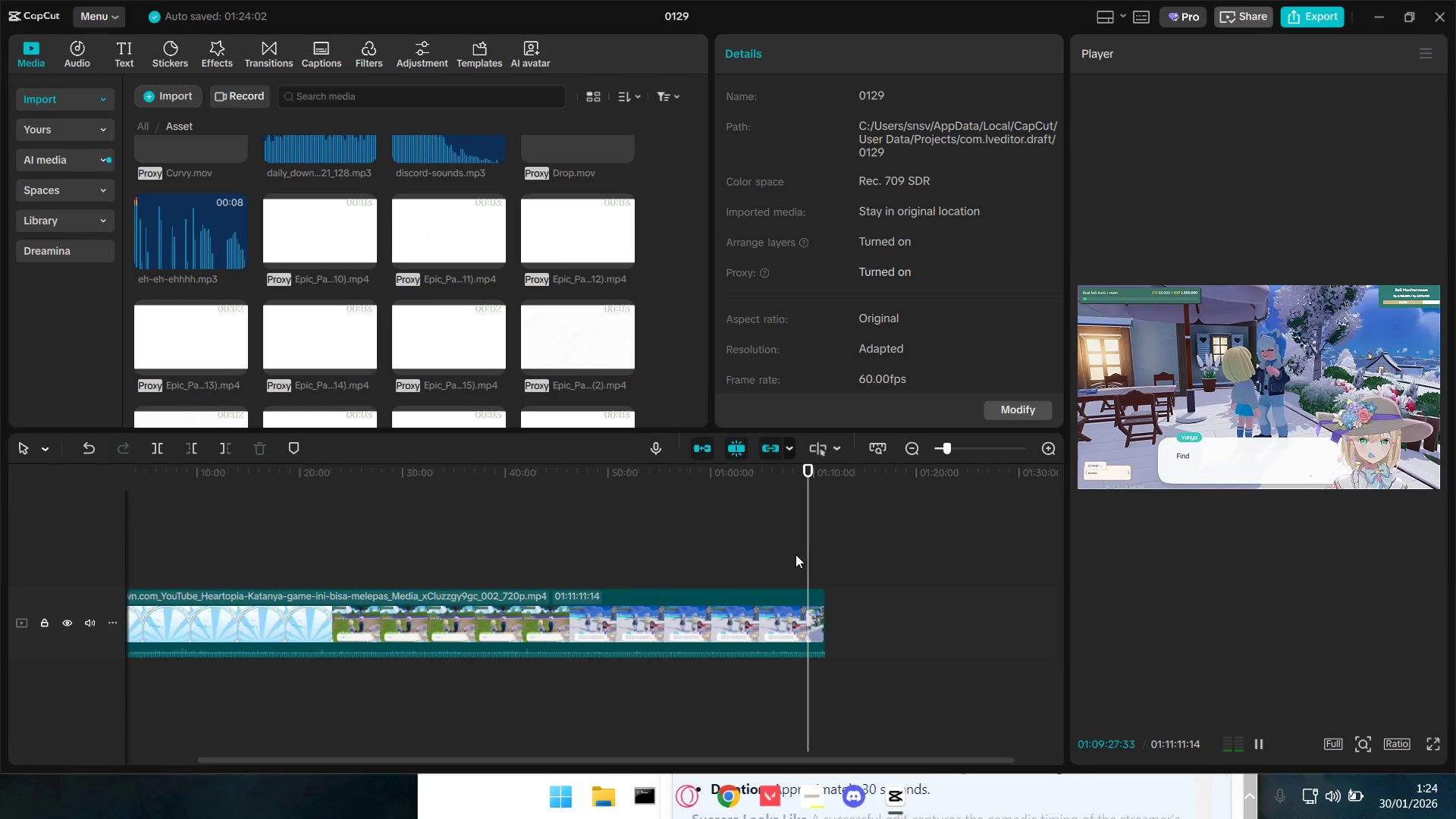 
left_click_drag(start_coordinate=[811, 554], to_coordinate=[818, 554])
 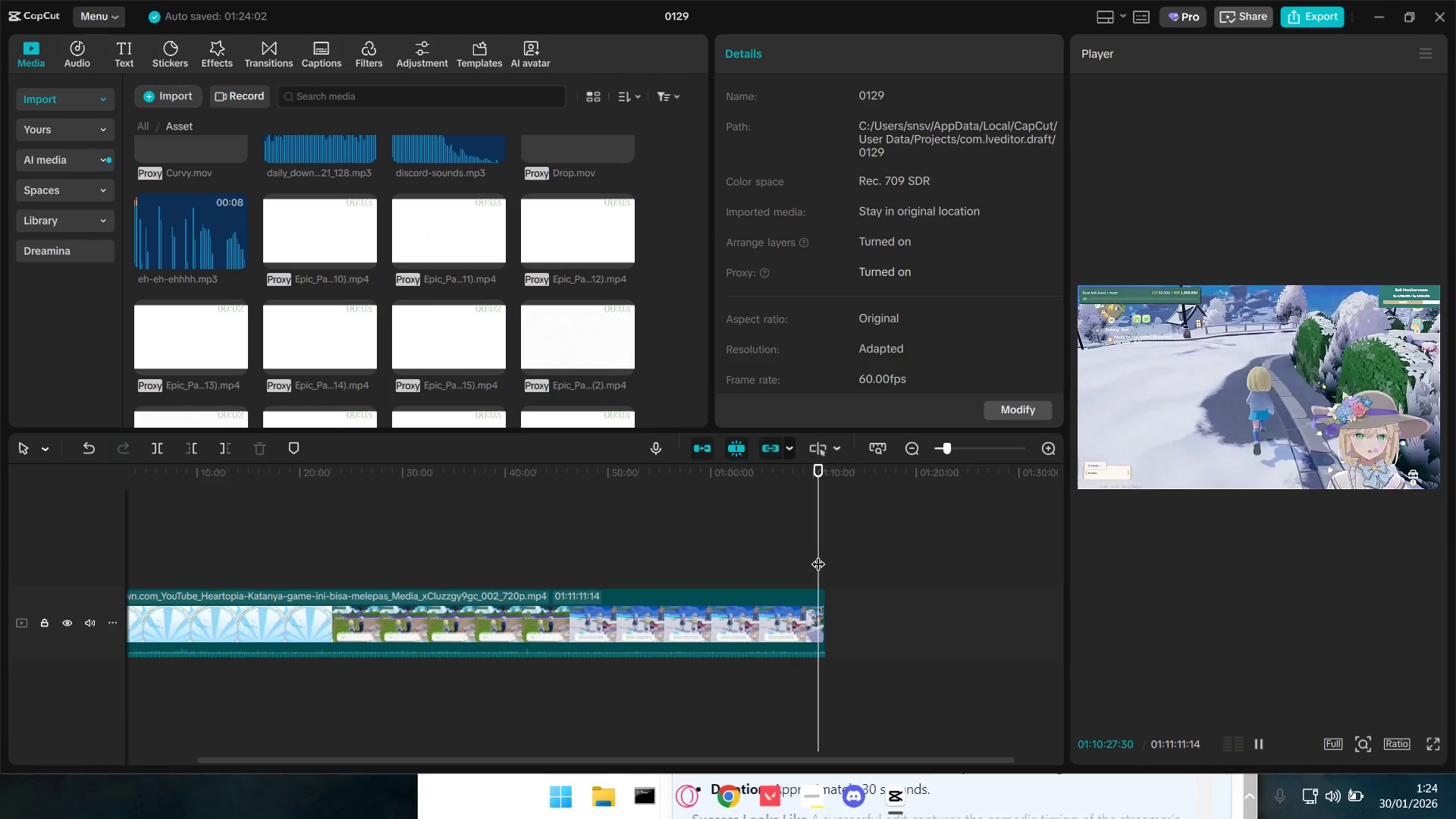 
key(Space)
 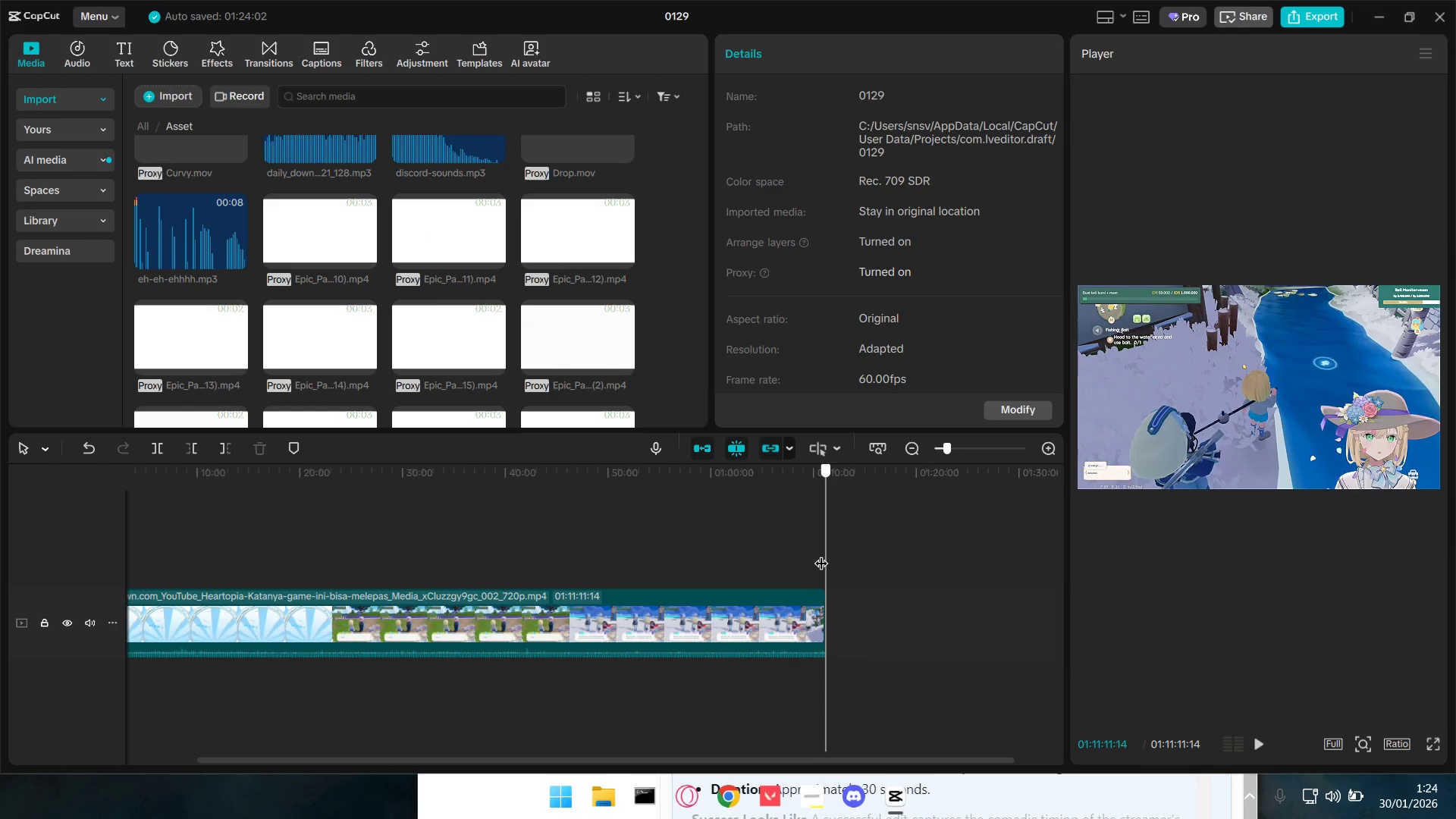 
key(Space)
 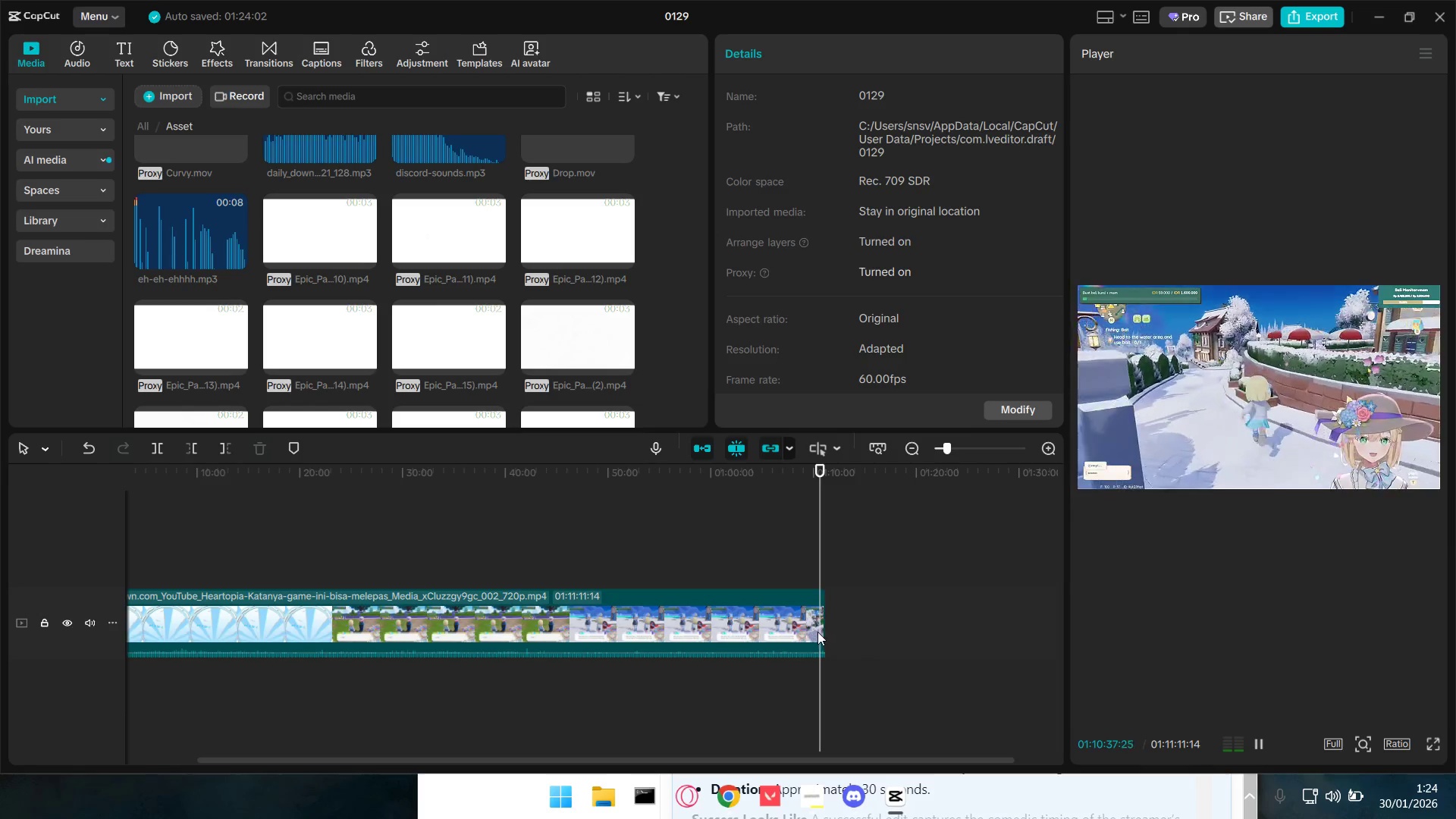 
left_click_drag(start_coordinate=[824, 629], to_coordinate=[846, 631])
 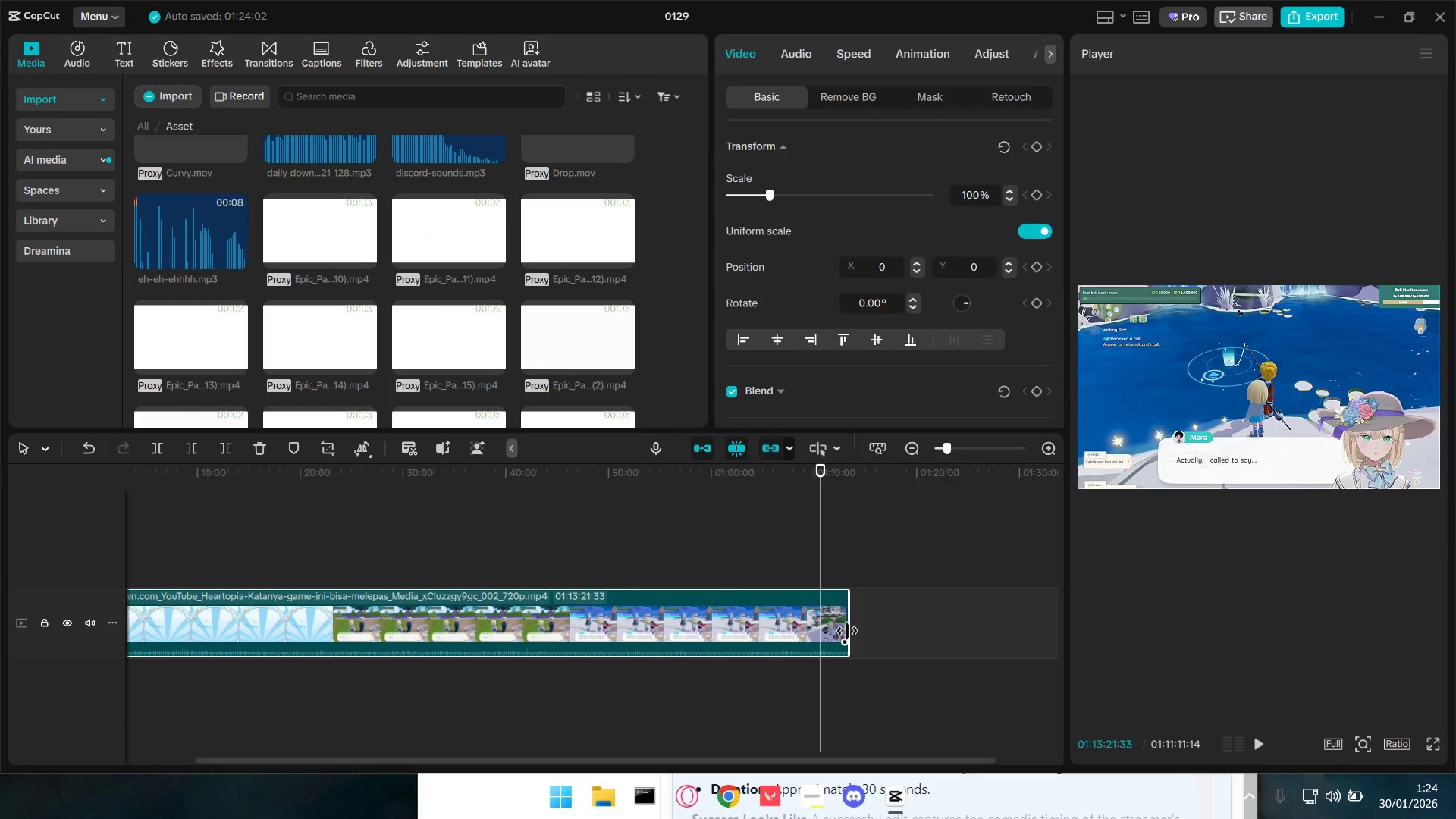 
key(Space)
 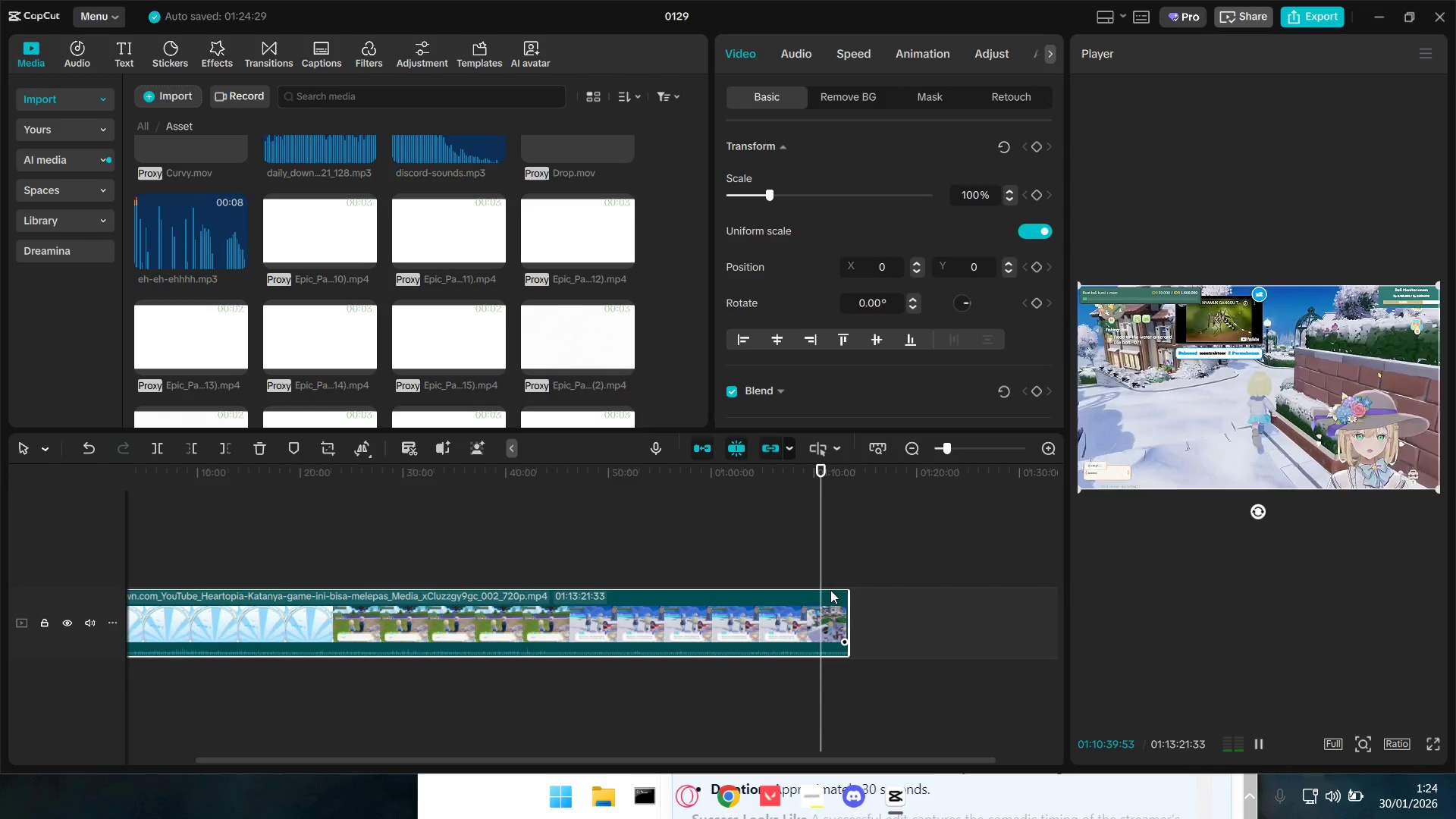 
hold_key(key=ControlLeft, duration=0.61)
scroll: coordinate [864, 652], scroll_direction: up, amount: 5.0
 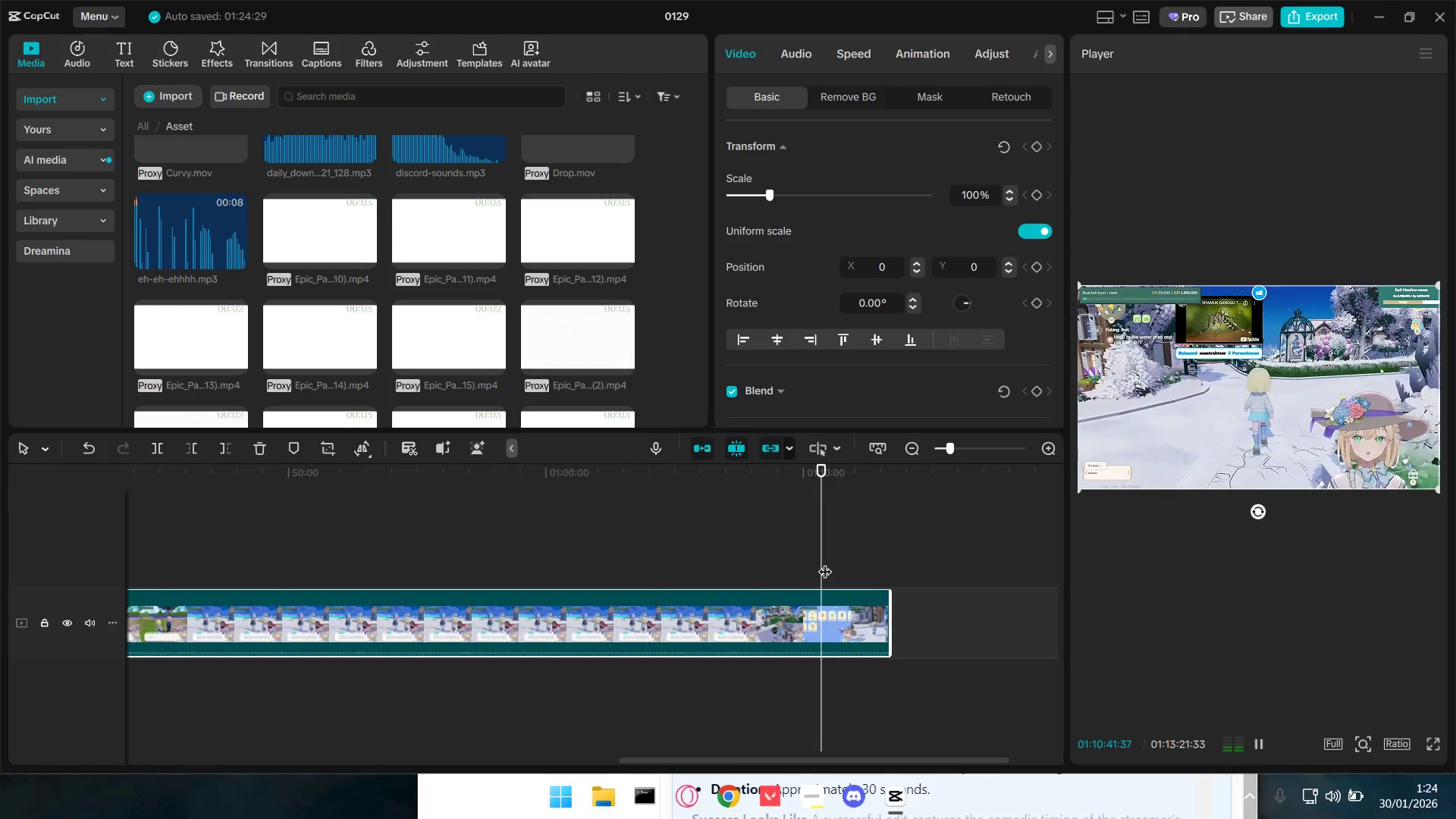 
left_click_drag(start_coordinate=[825, 562], to_coordinate=[833, 563])
 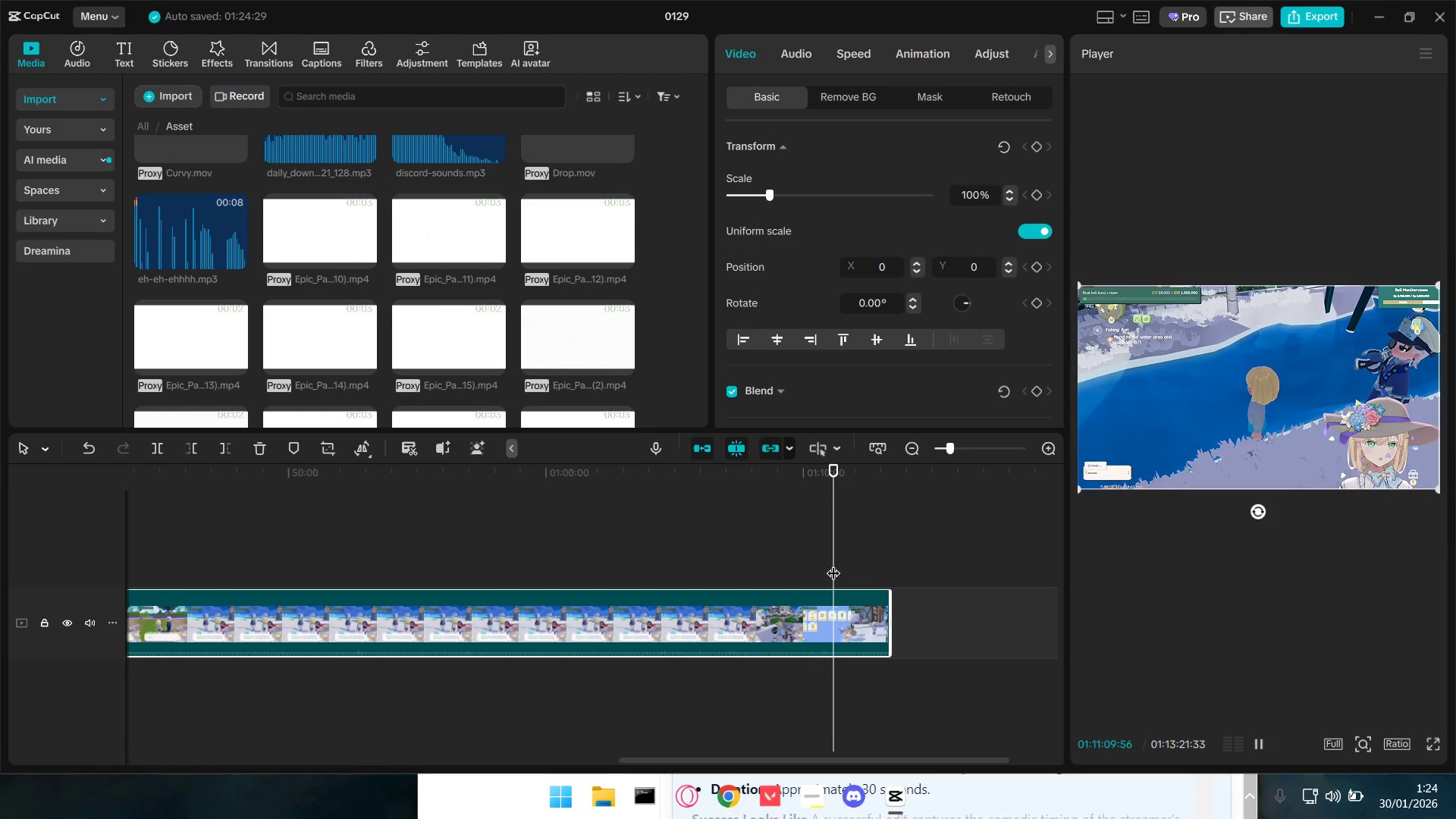 
left_click_drag(start_coordinate=[833, 563], to_coordinate=[828, 563])
 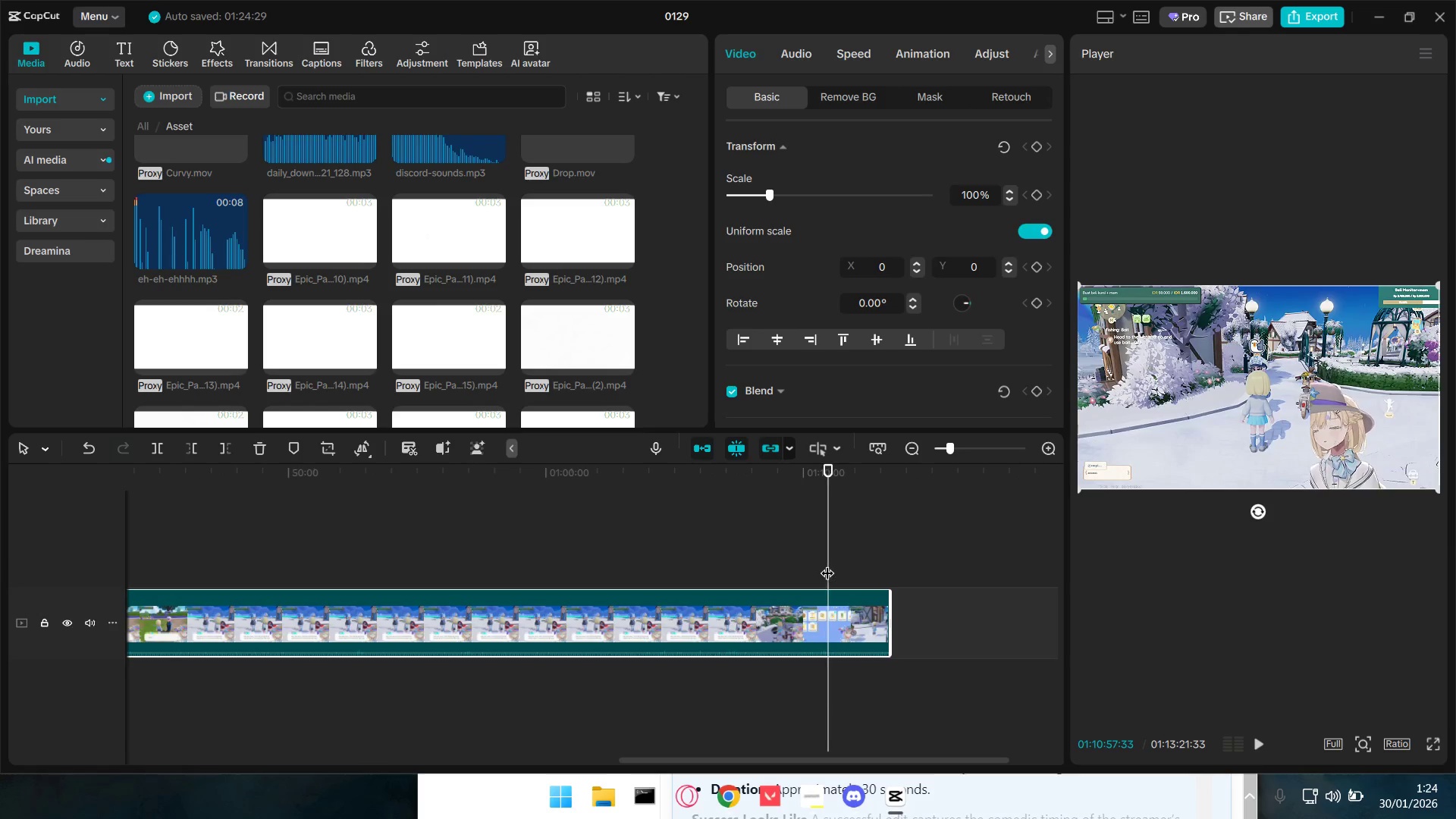 
key(Space)
 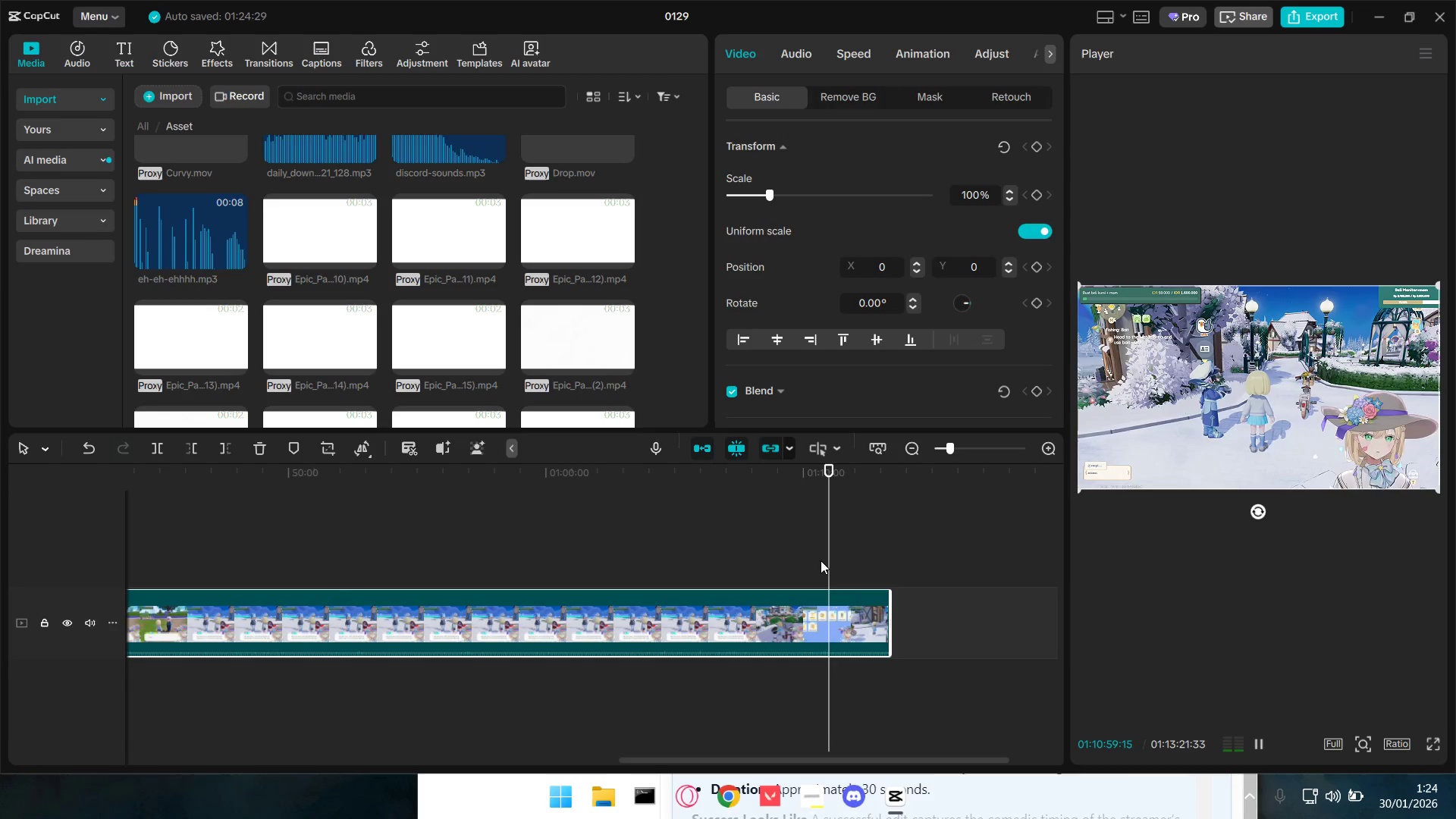 
left_click_drag(start_coordinate=[821, 560], to_coordinate=[827, 560])
 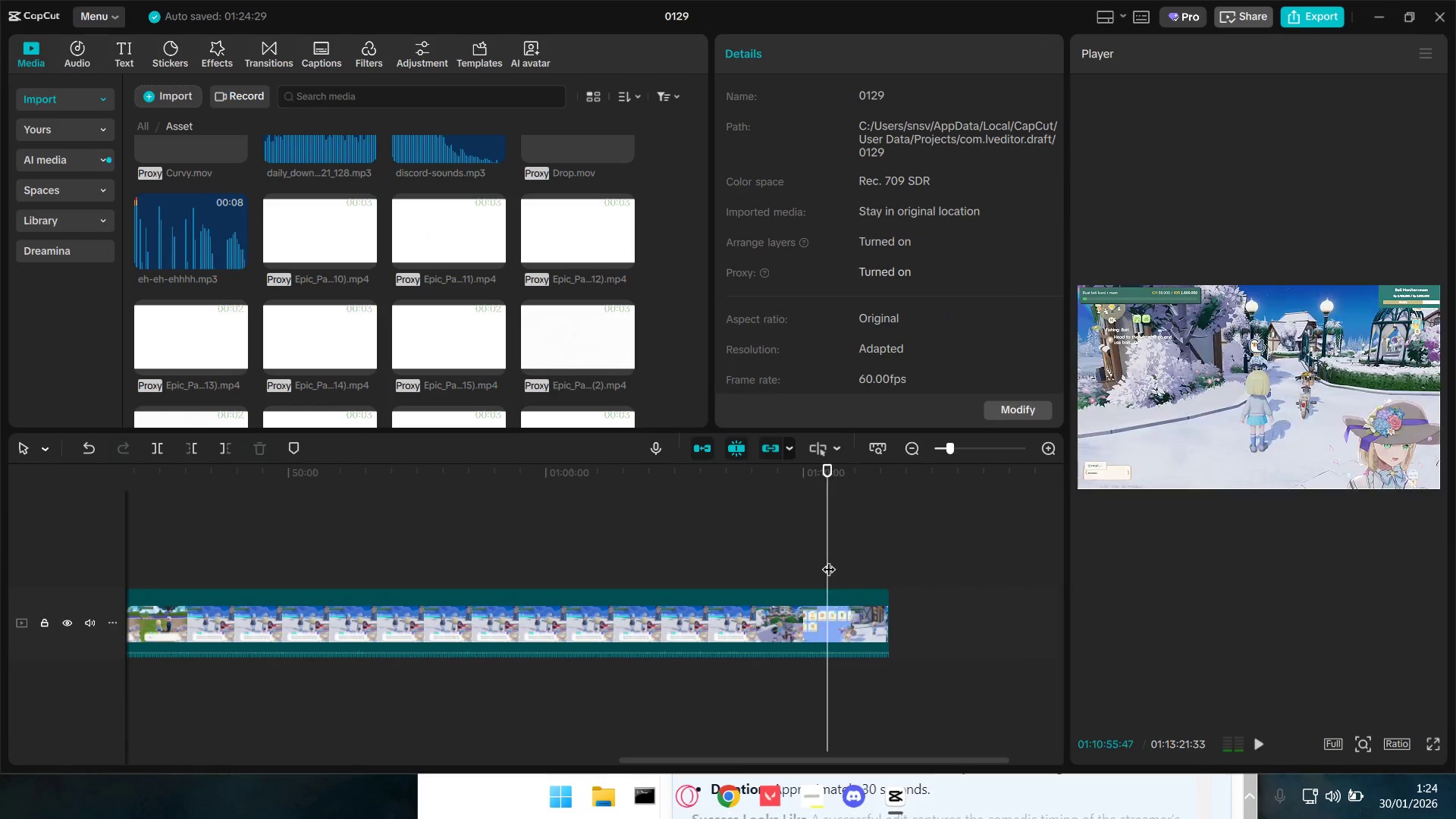 
left_click_drag(start_coordinate=[830, 560], to_coordinate=[833, 560])
 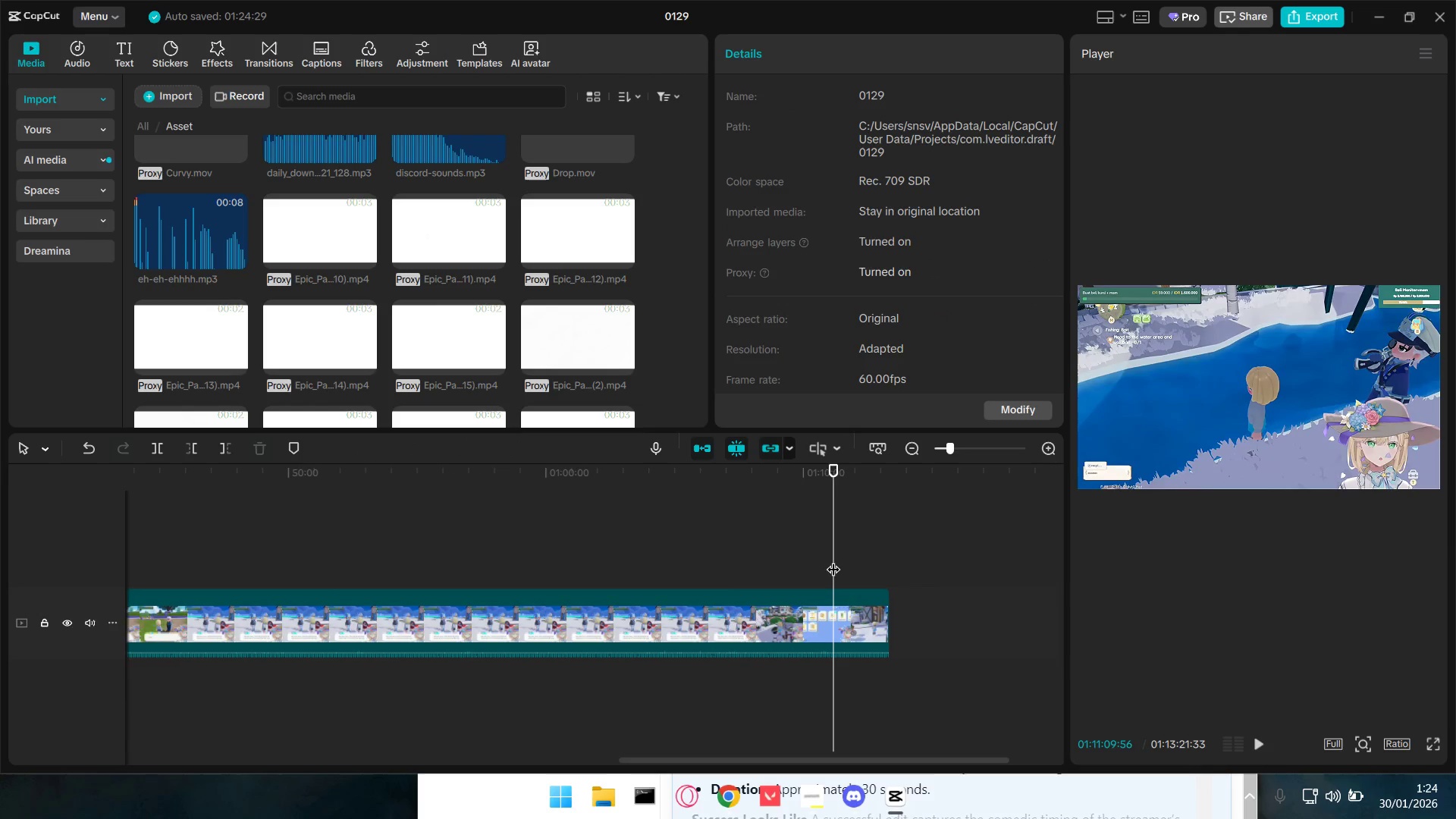 
key(Space)
 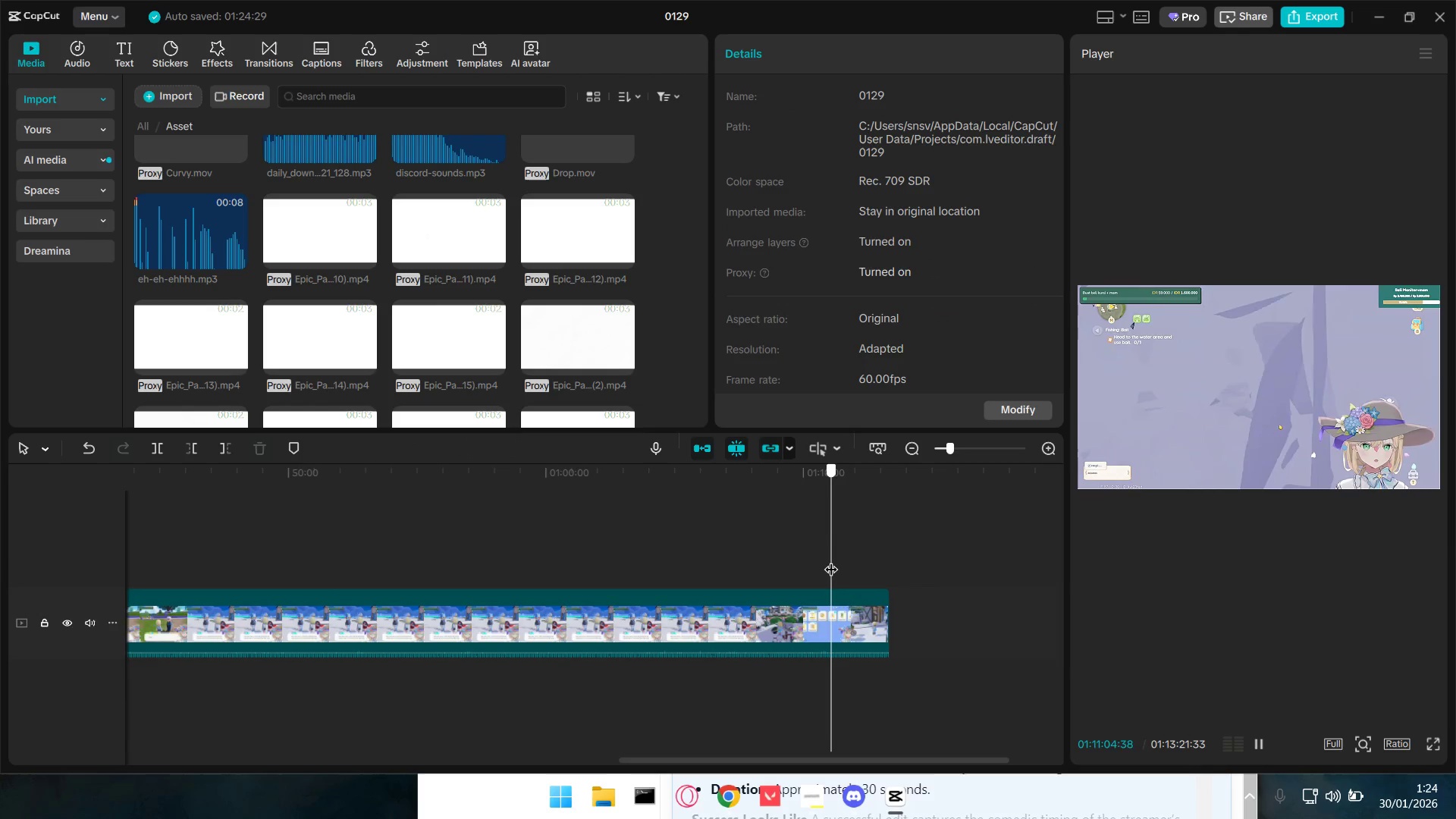 
key(Space)
 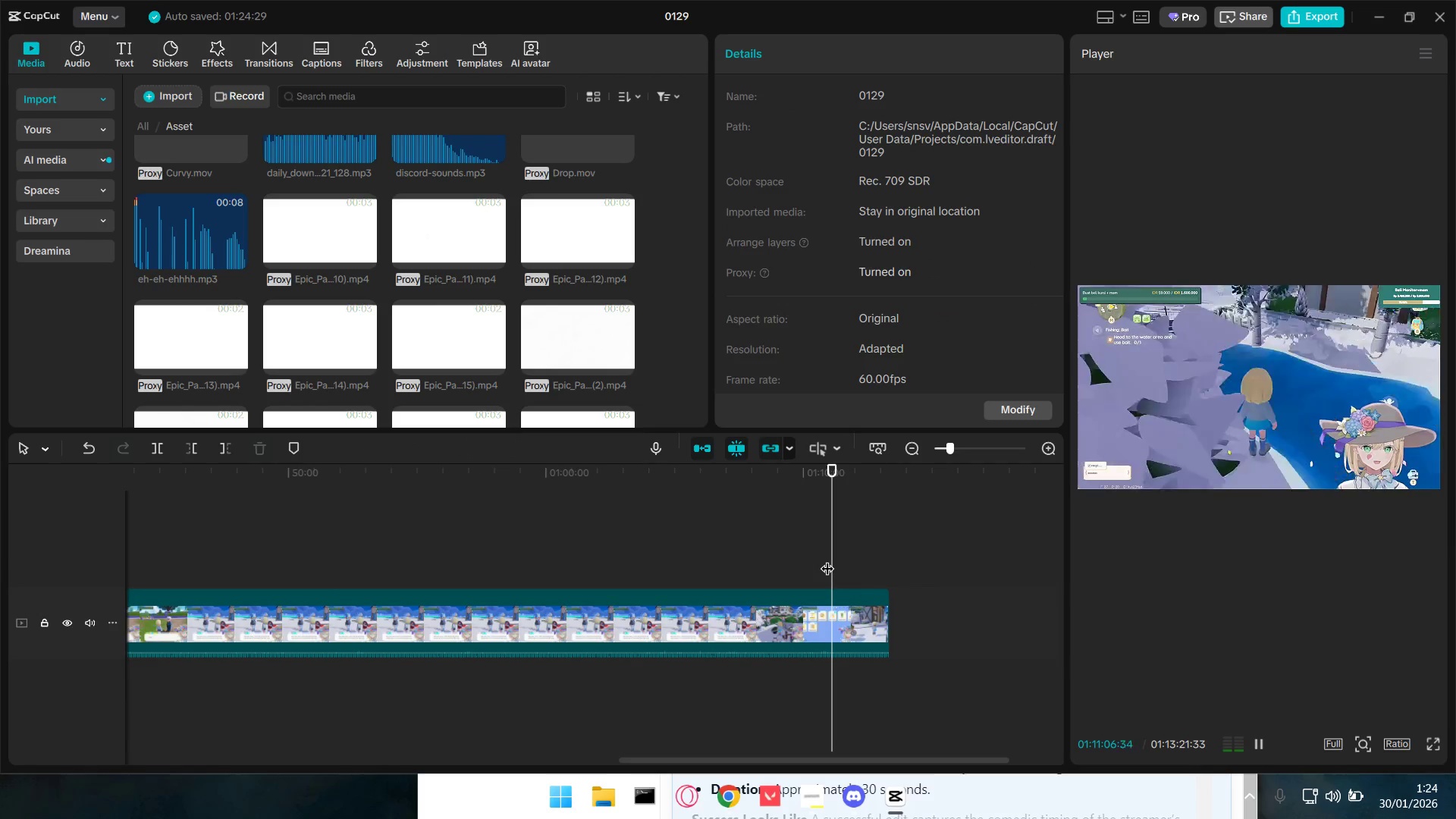 
key(Space)
 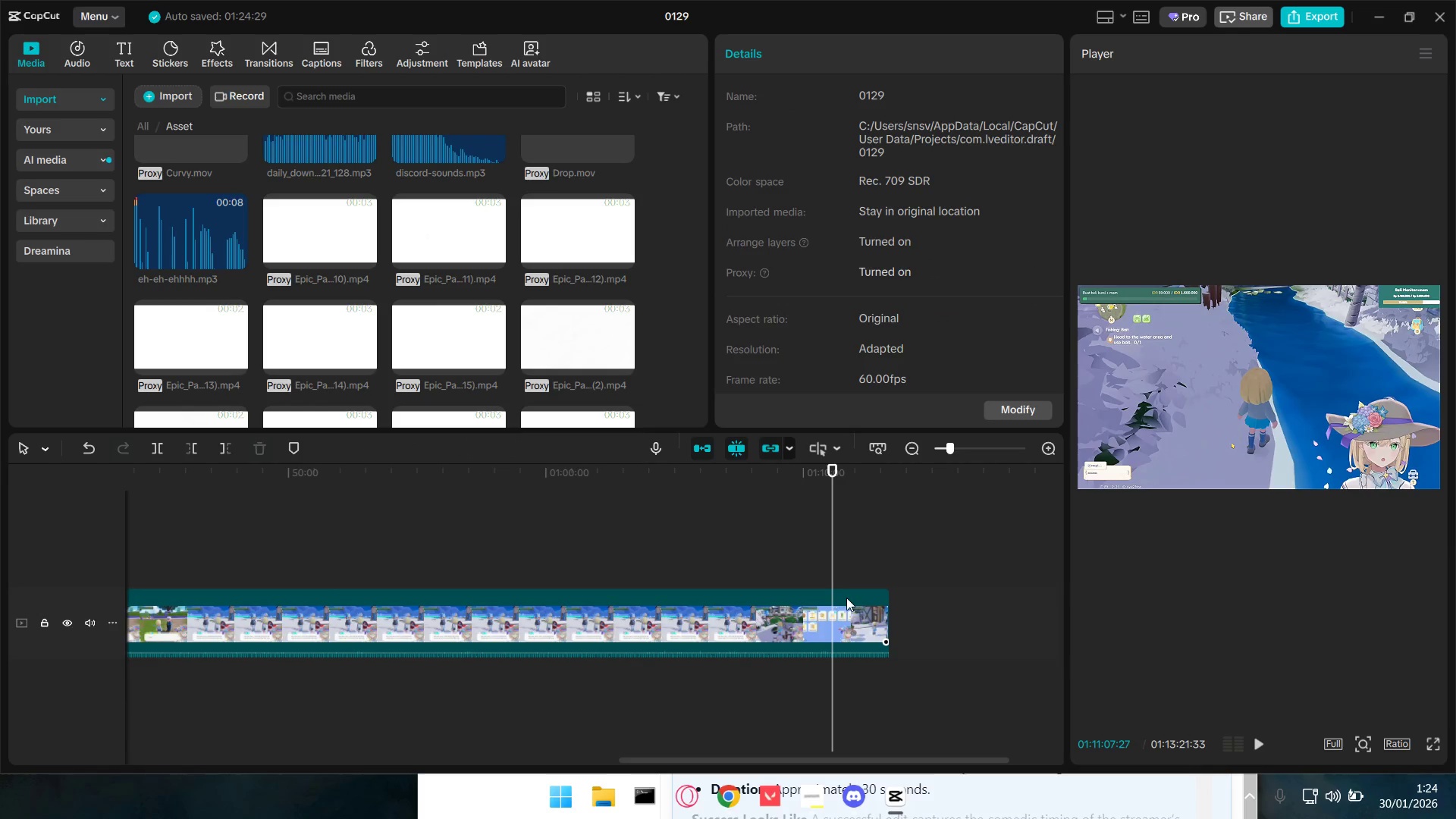 
left_click([846, 601])
 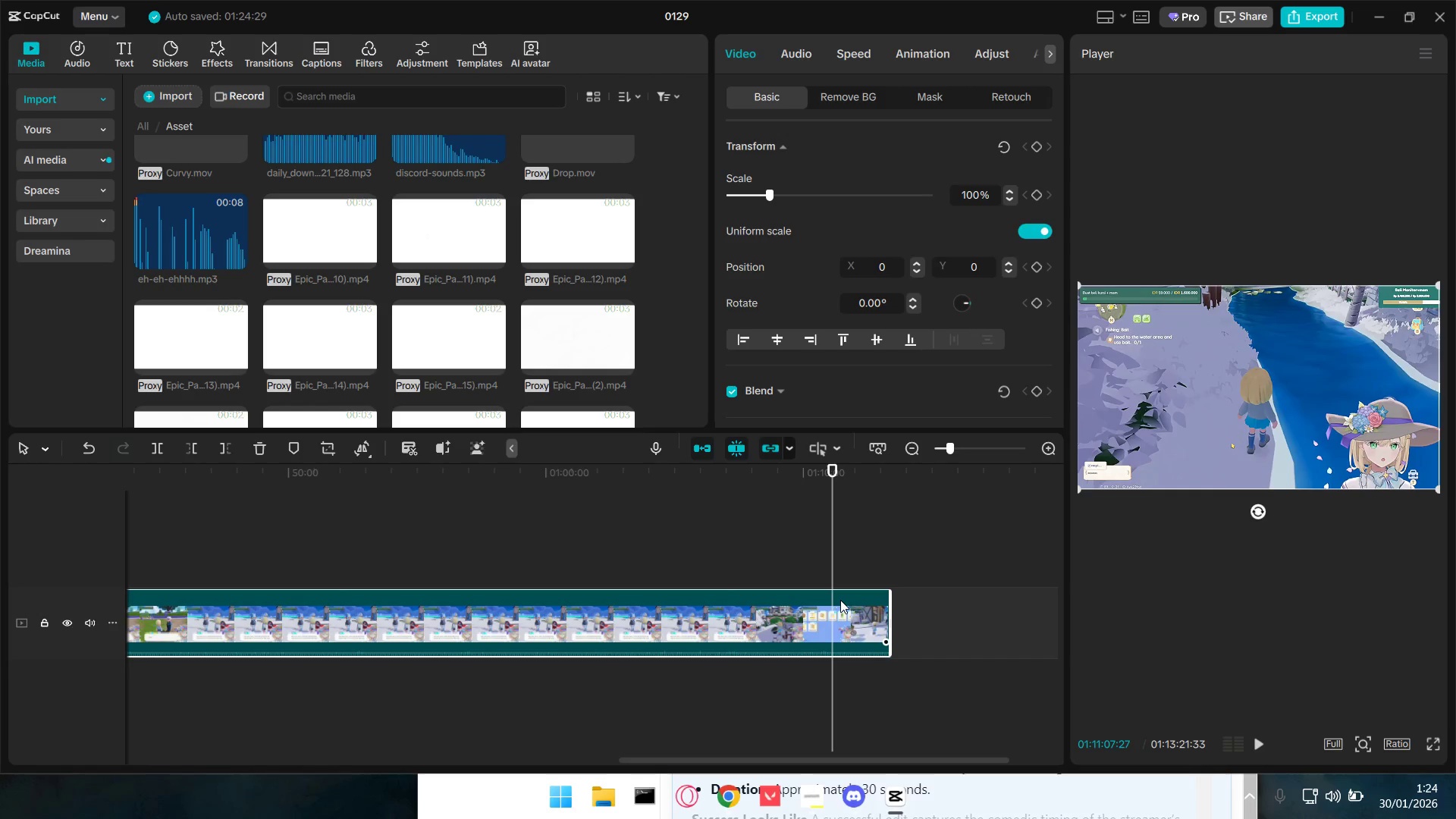 
key(E)
 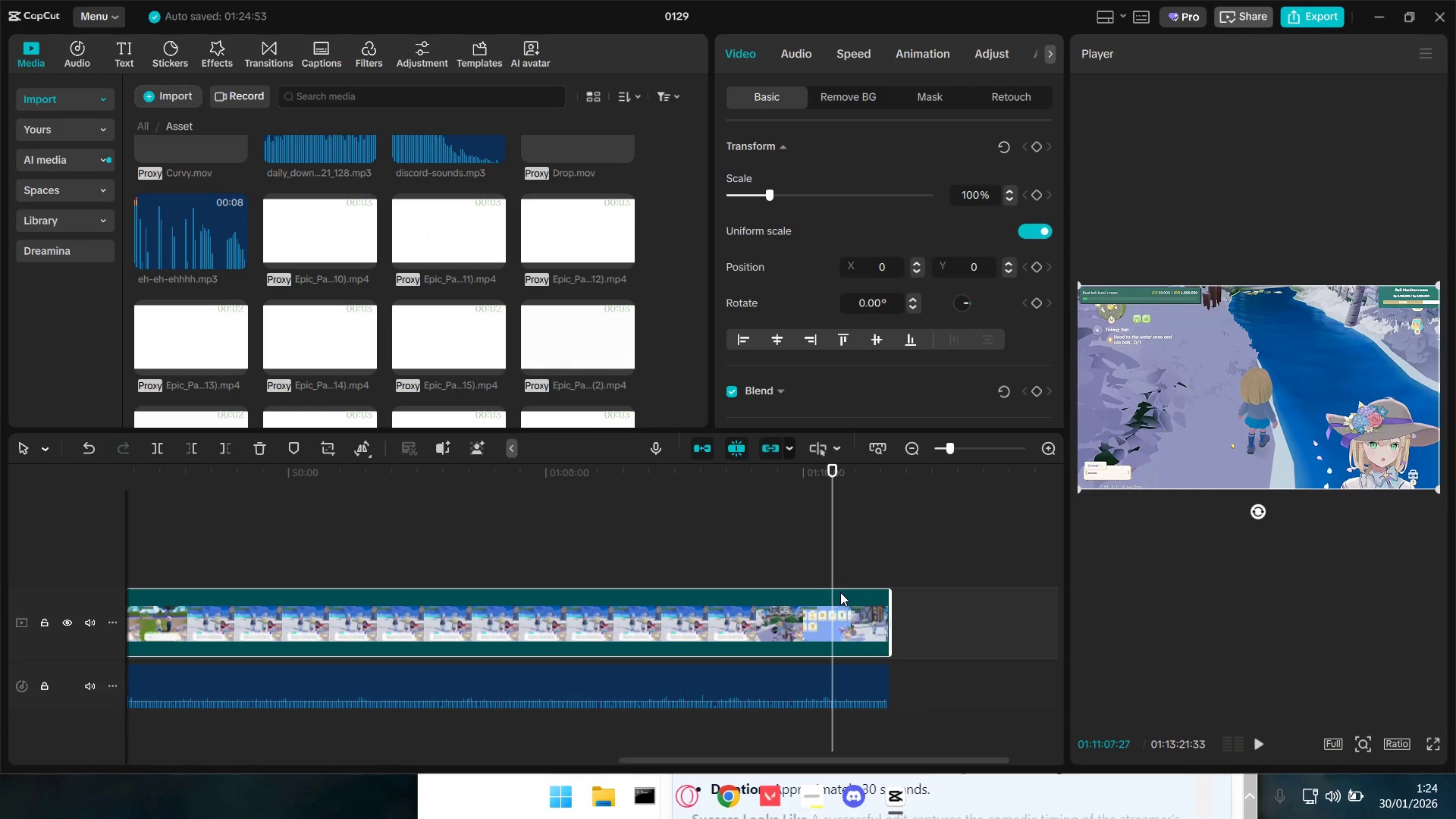 
key(Control+Z)
 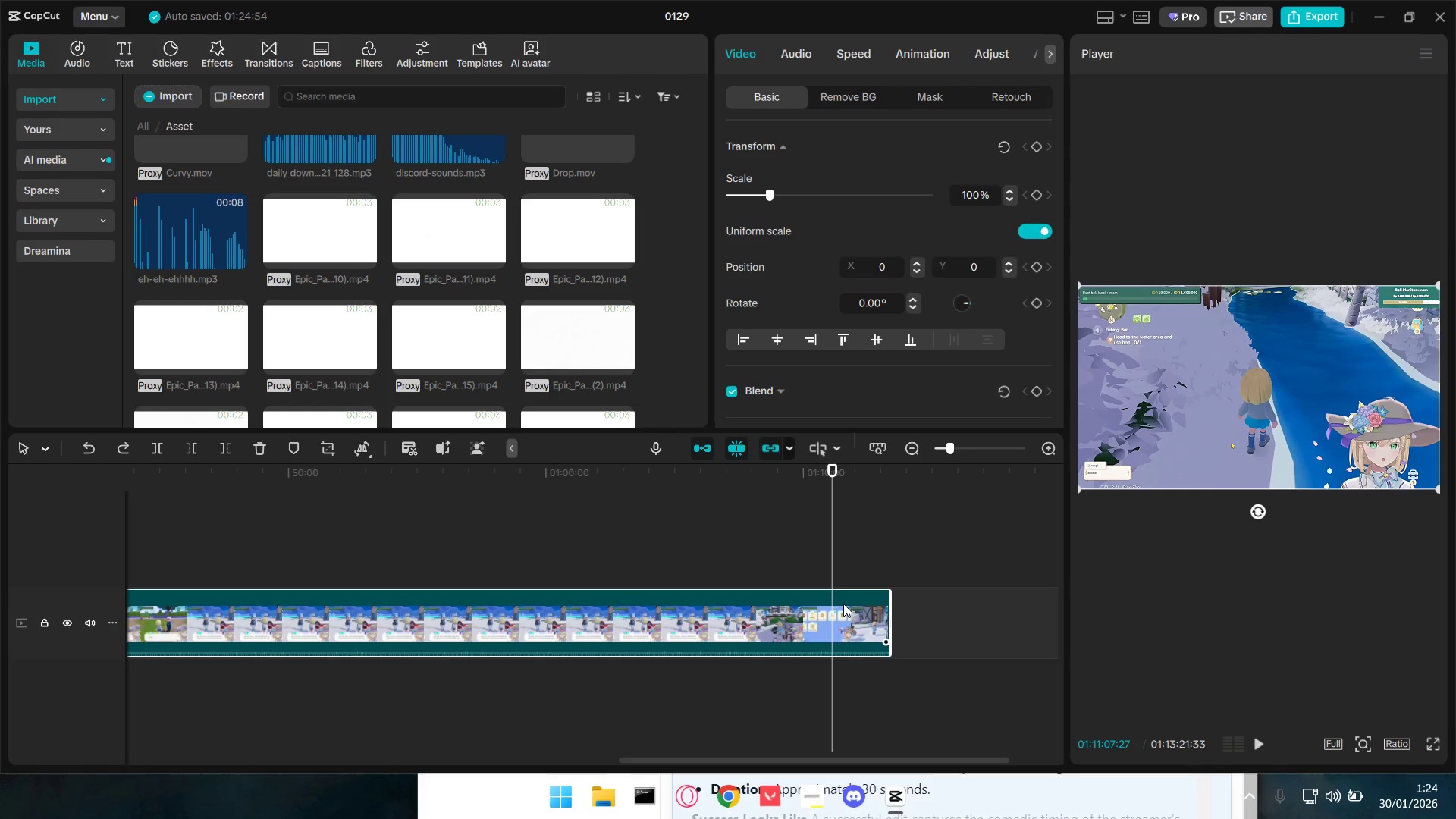 
key(W)
 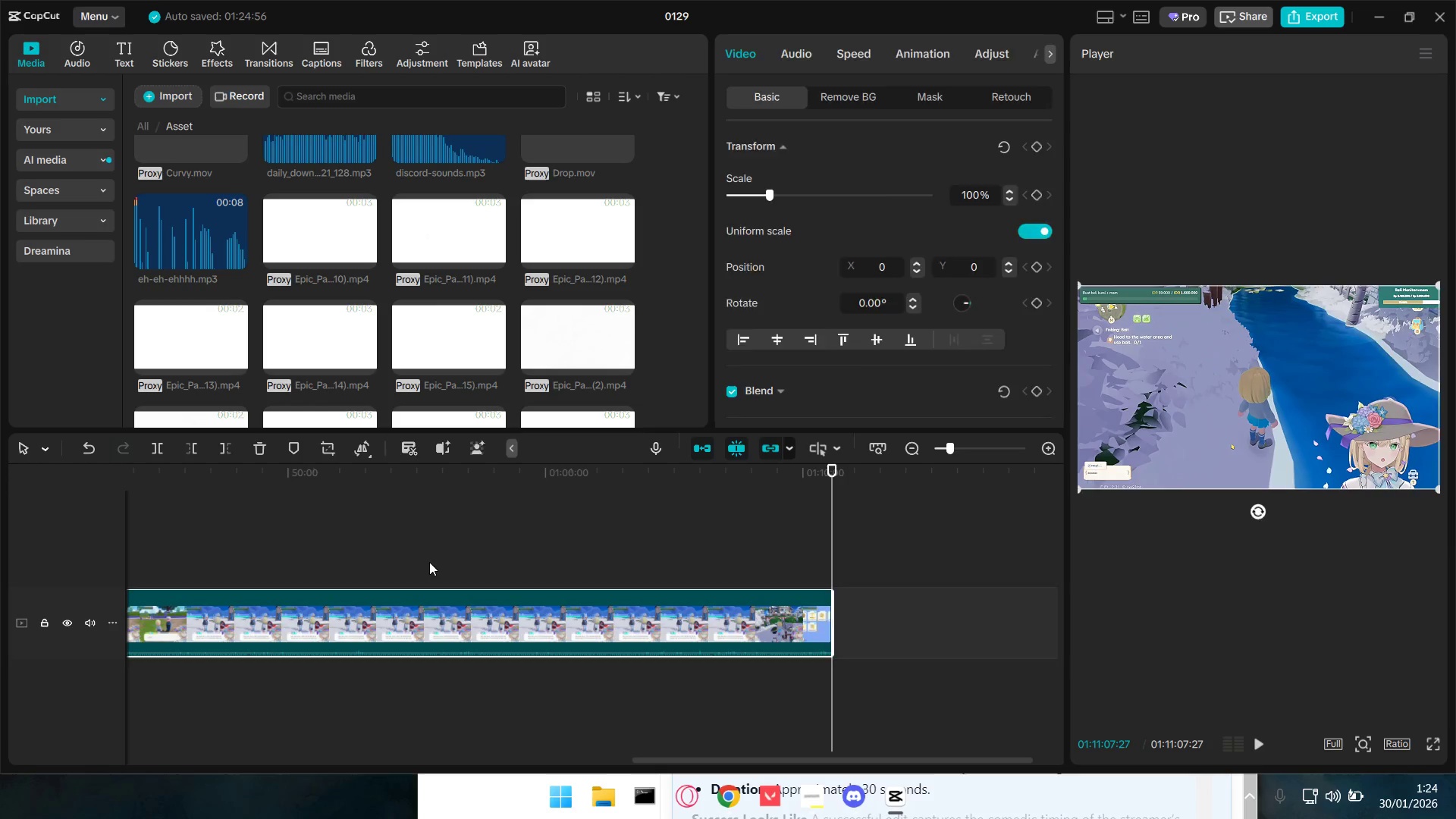 
left_click_drag(start_coordinate=[429, 562], to_coordinate=[507, 576])
 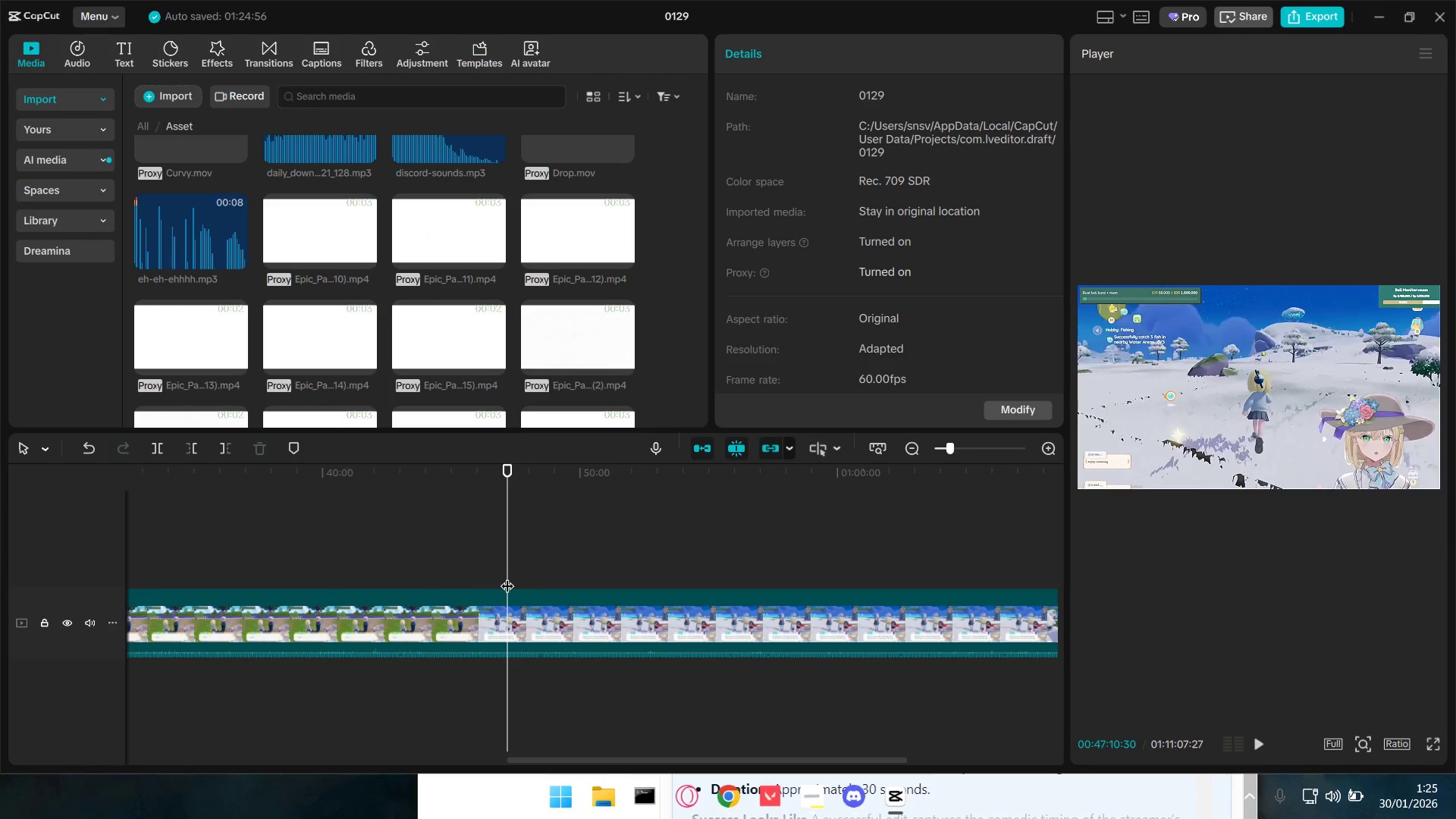 
key(Q)
 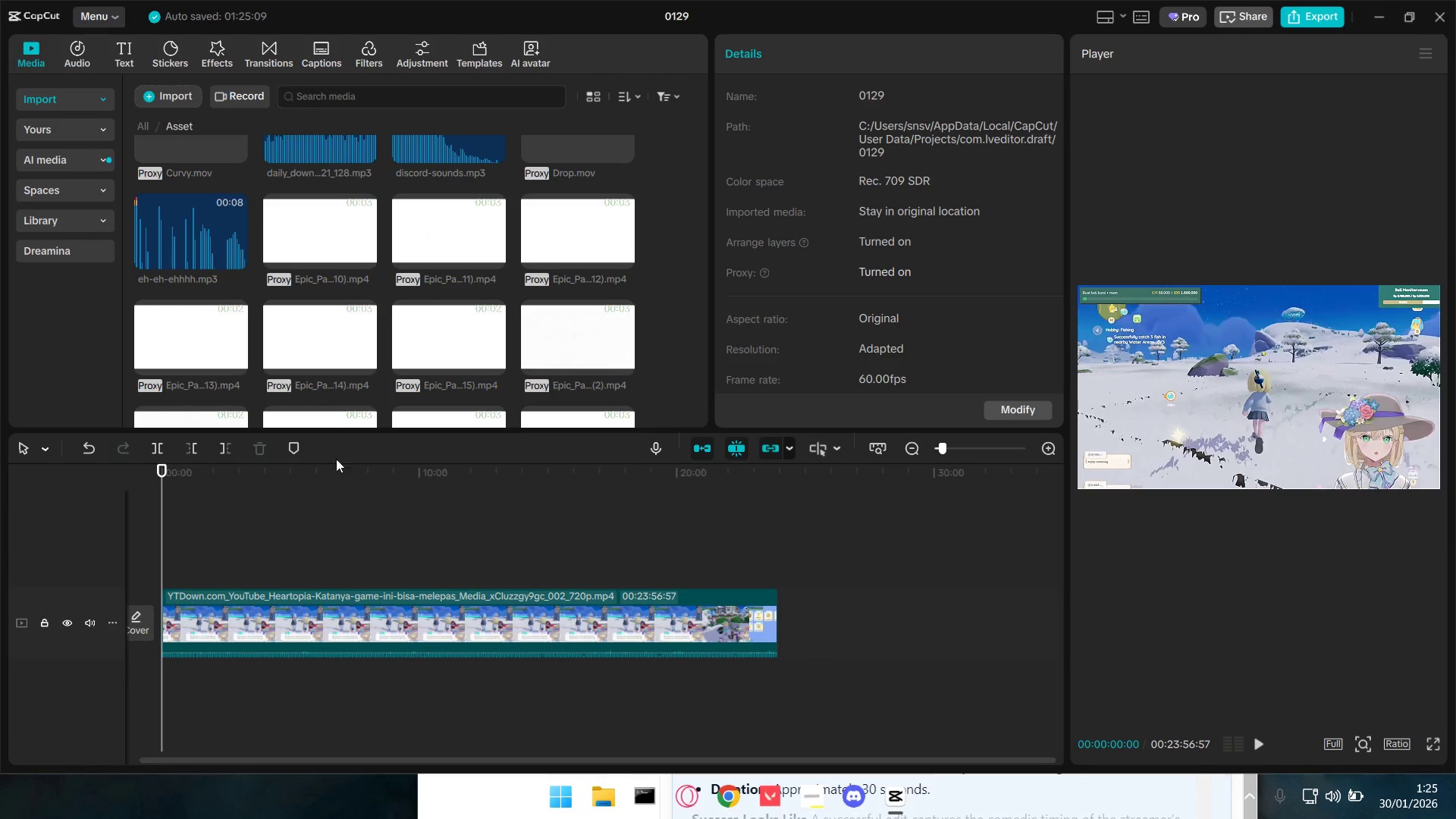 
key(Alt+Tab)
 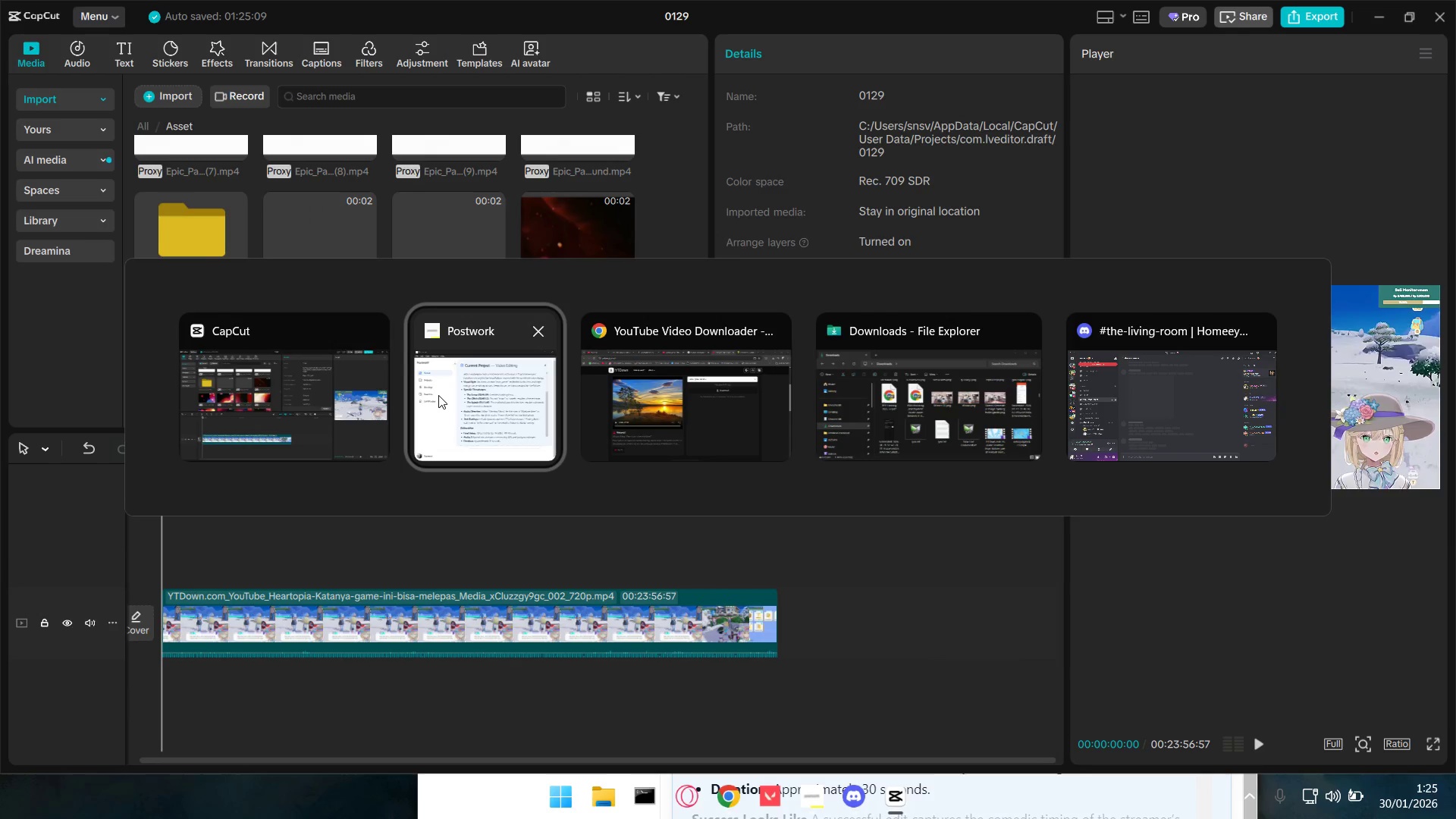 
scroll: coordinate [372, 330], scroll_direction: down, amount: 5.0
 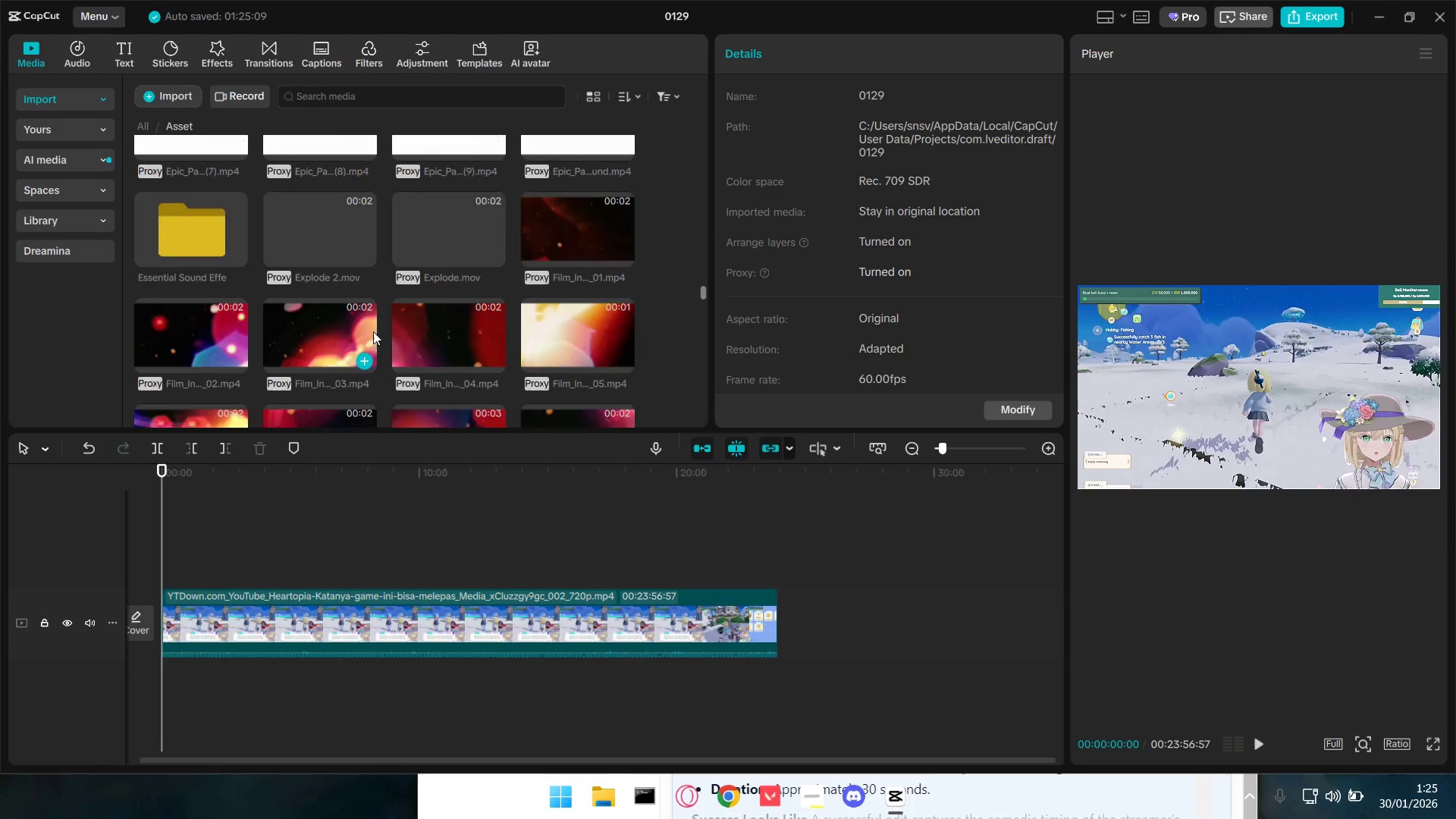 
key(Alt+Tab)
 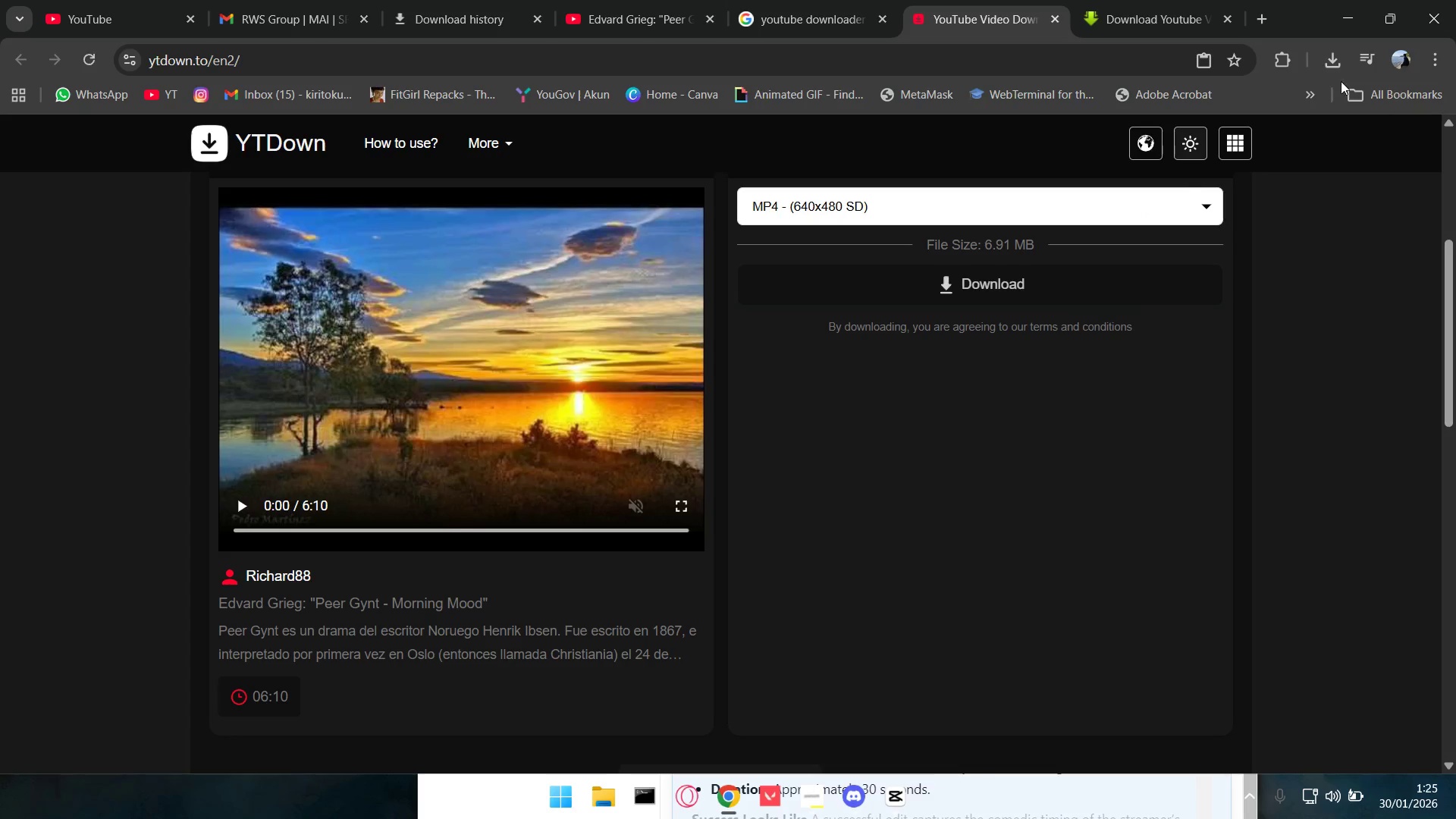 
left_click([1074, 284])
 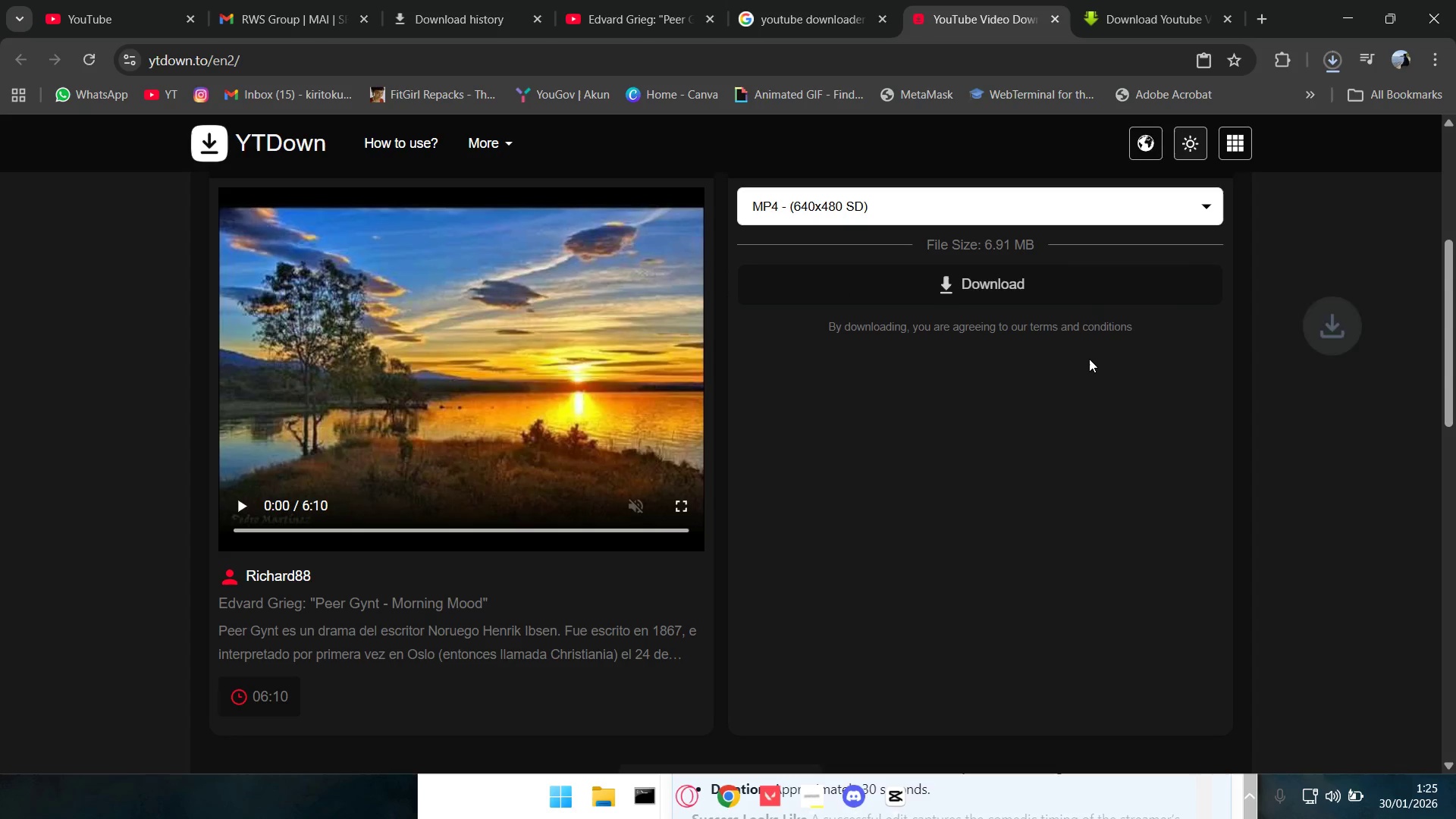 
key(Alt+AltLeft)
 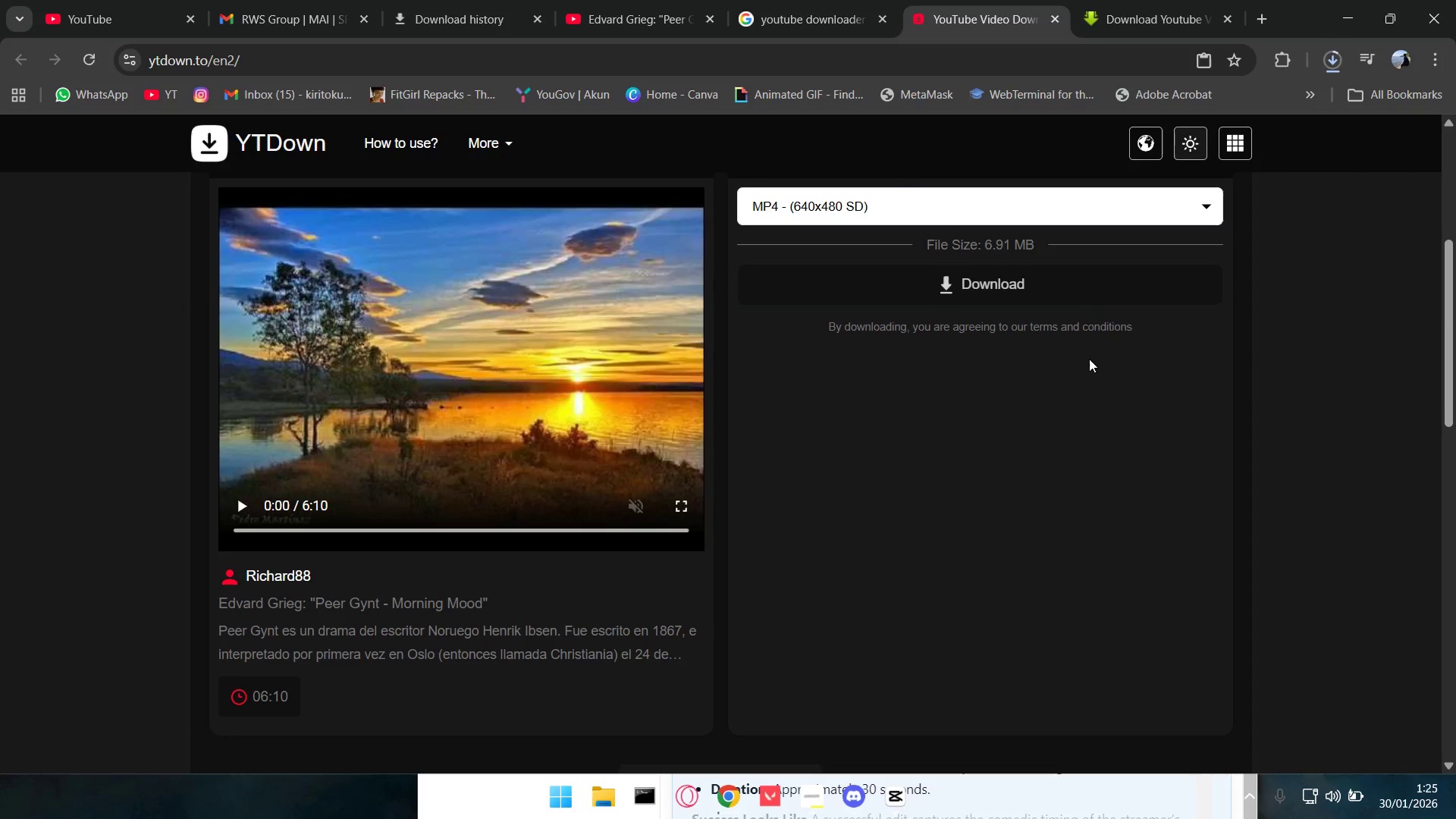 
key(Alt+Tab)
 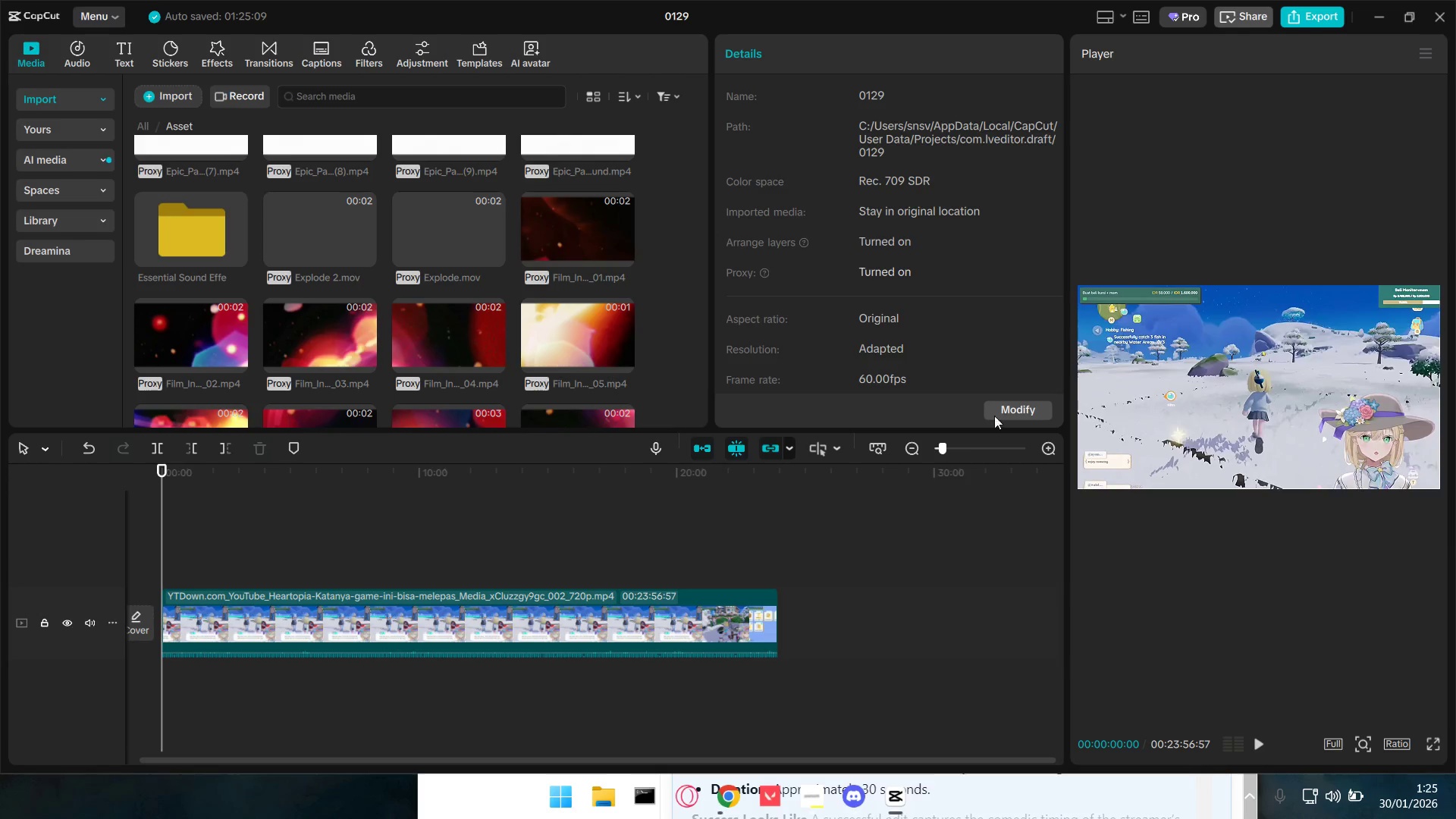 
key(Alt+Tab)
 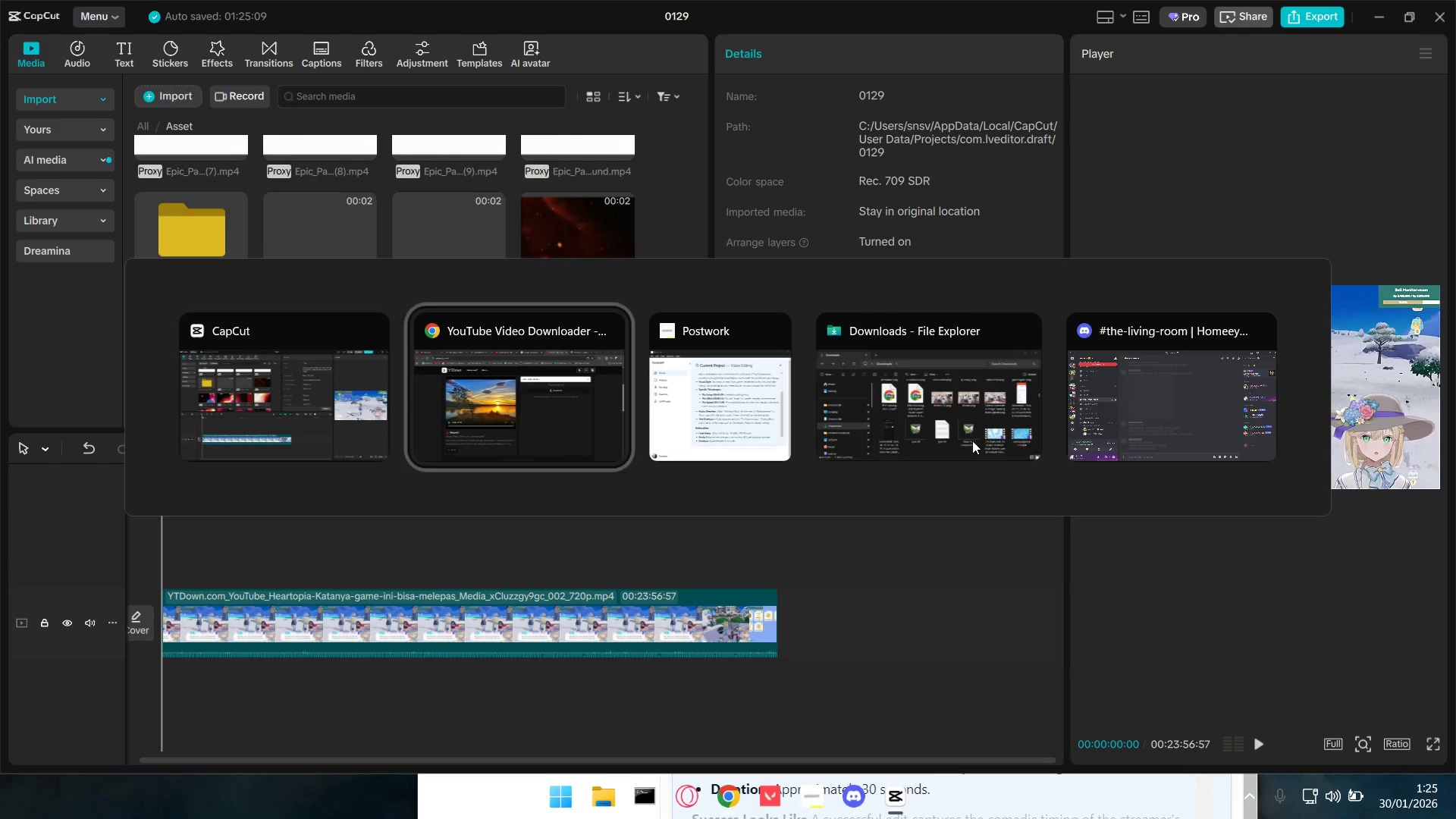 
key(Alt+Tab)
 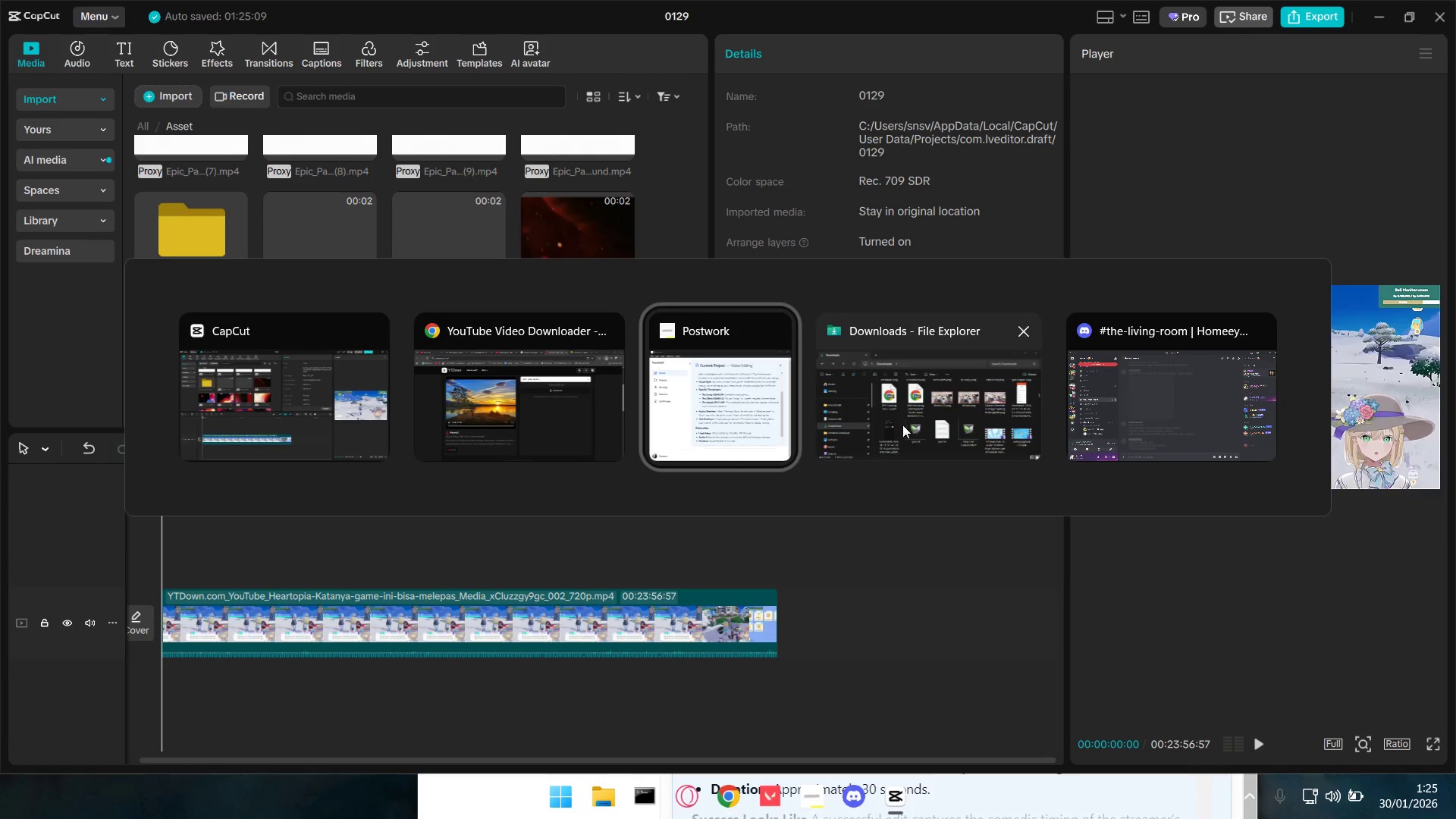 
key(Alt+Tab)
 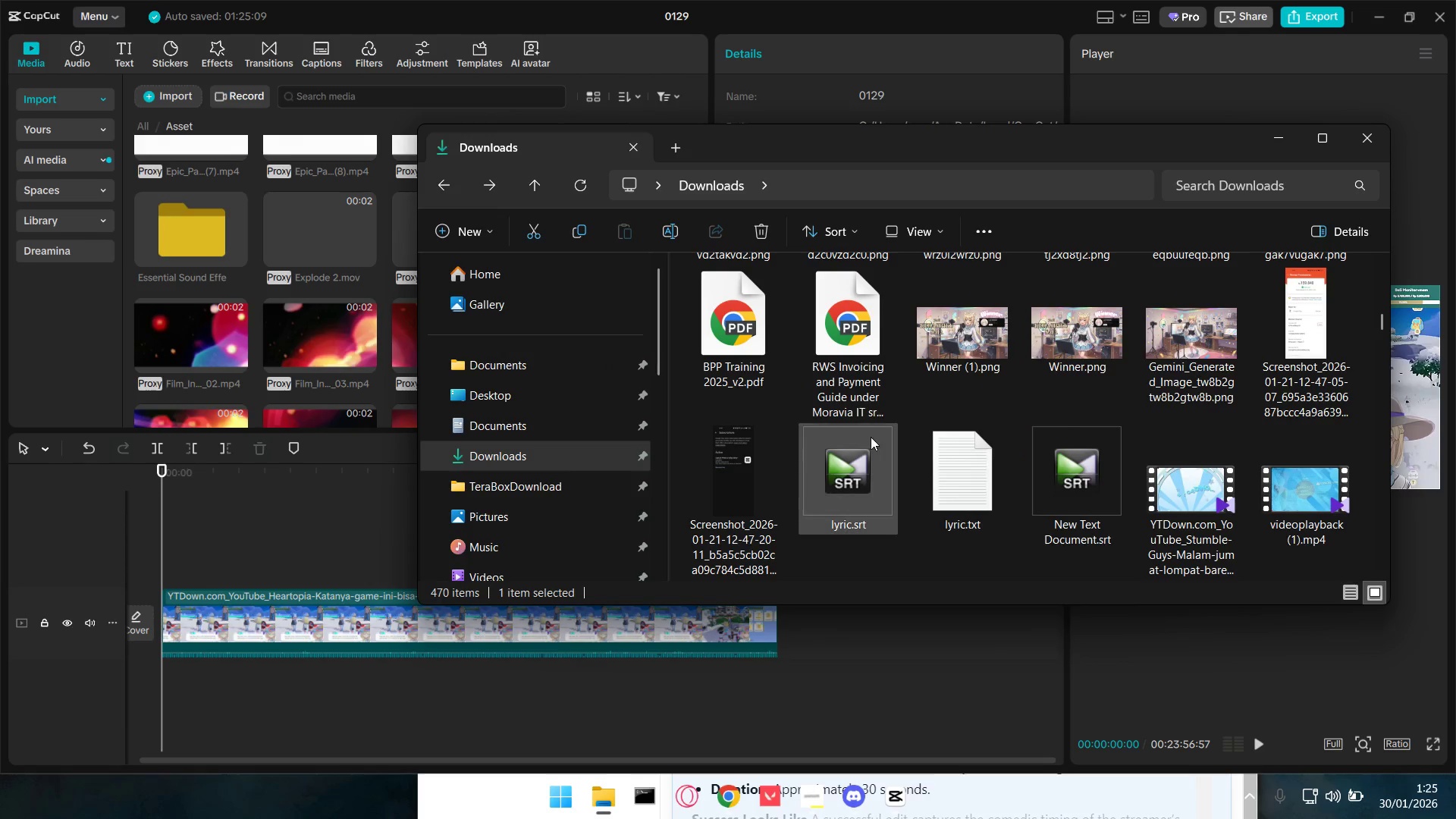 
scroll: coordinate [816, 442], scroll_direction: up, amount: 14.0
 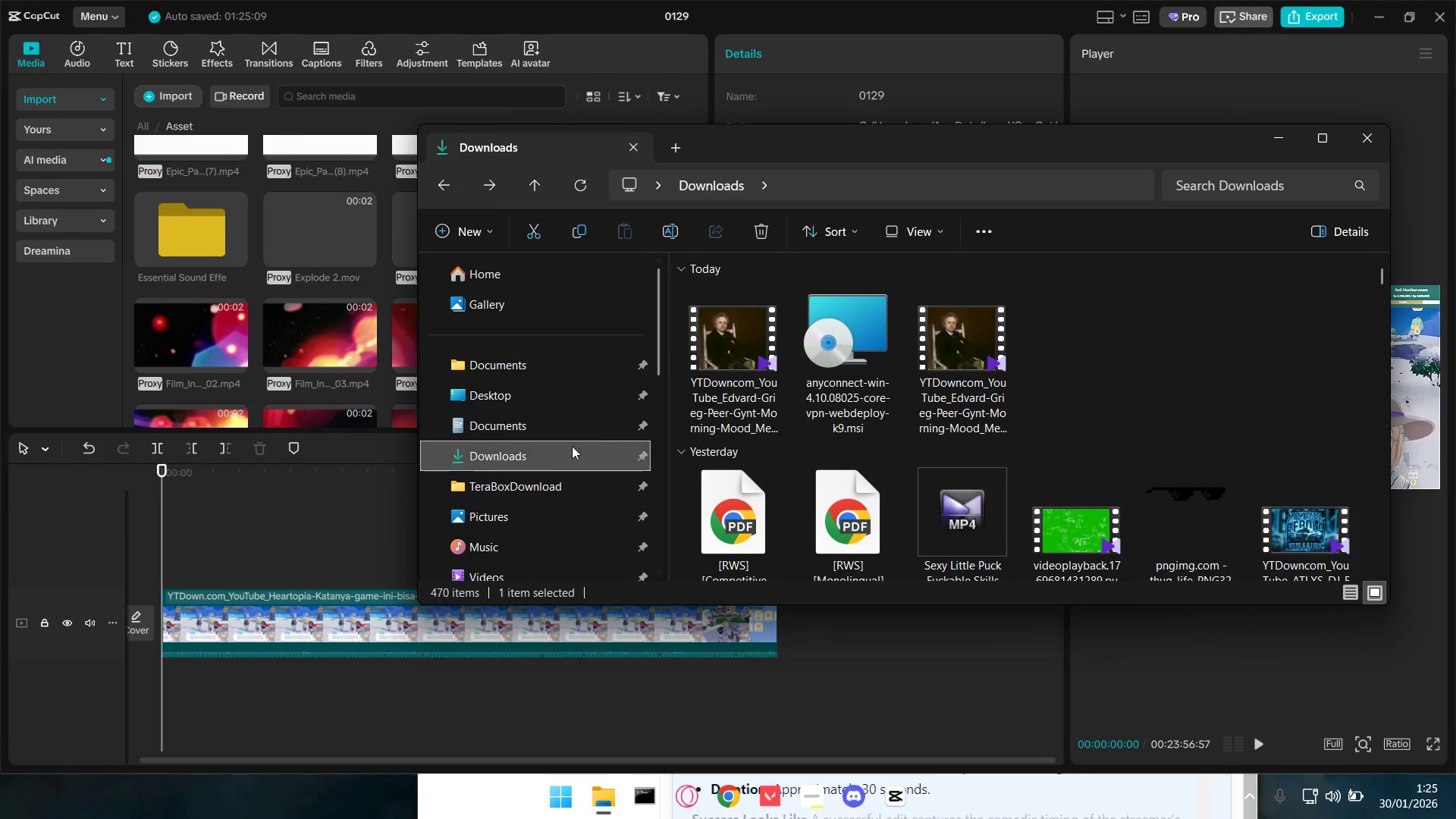 
left_click([539, 460])
 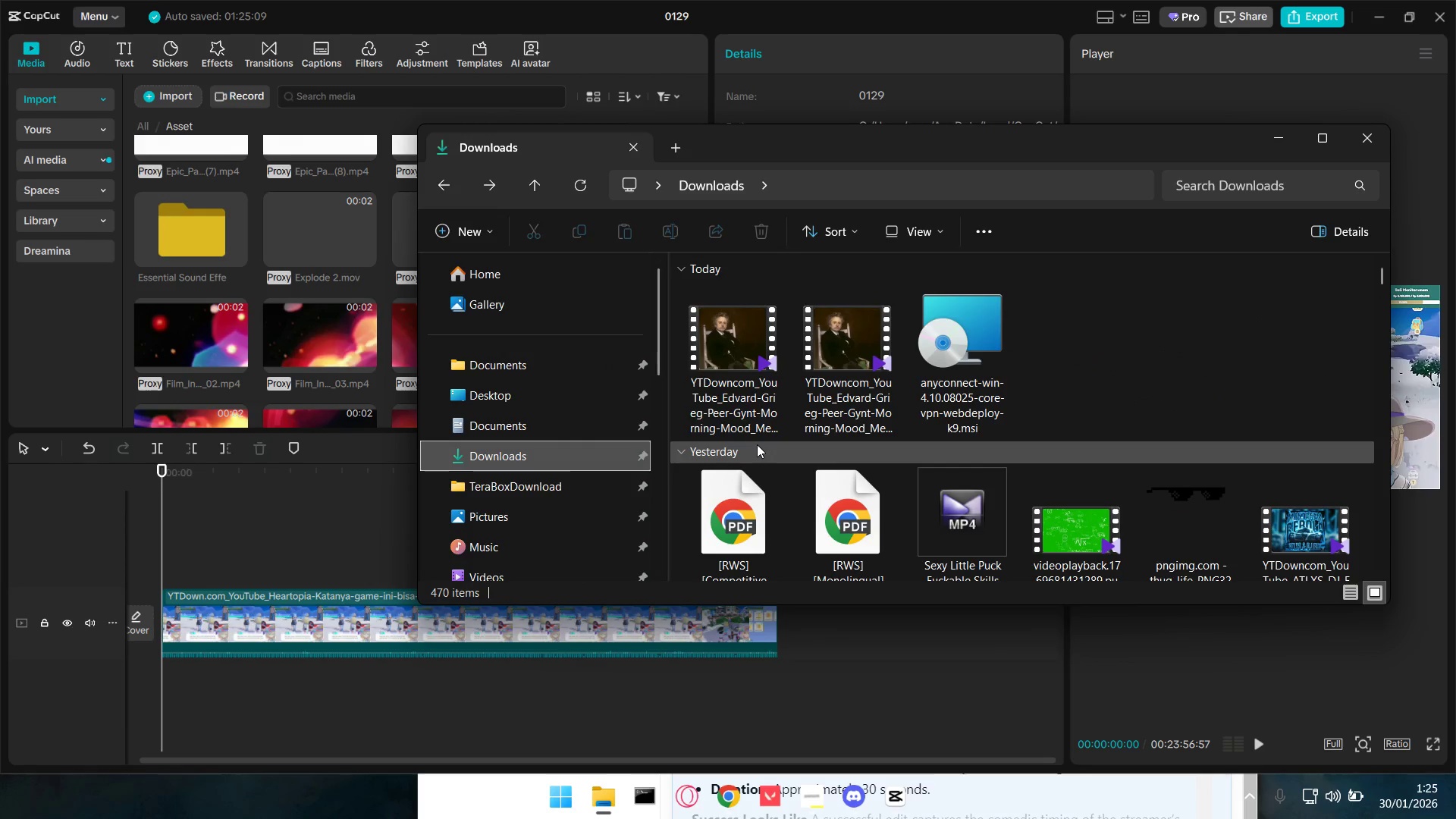 
scroll: coordinate [776, 443], scroll_direction: up, amount: 4.0
 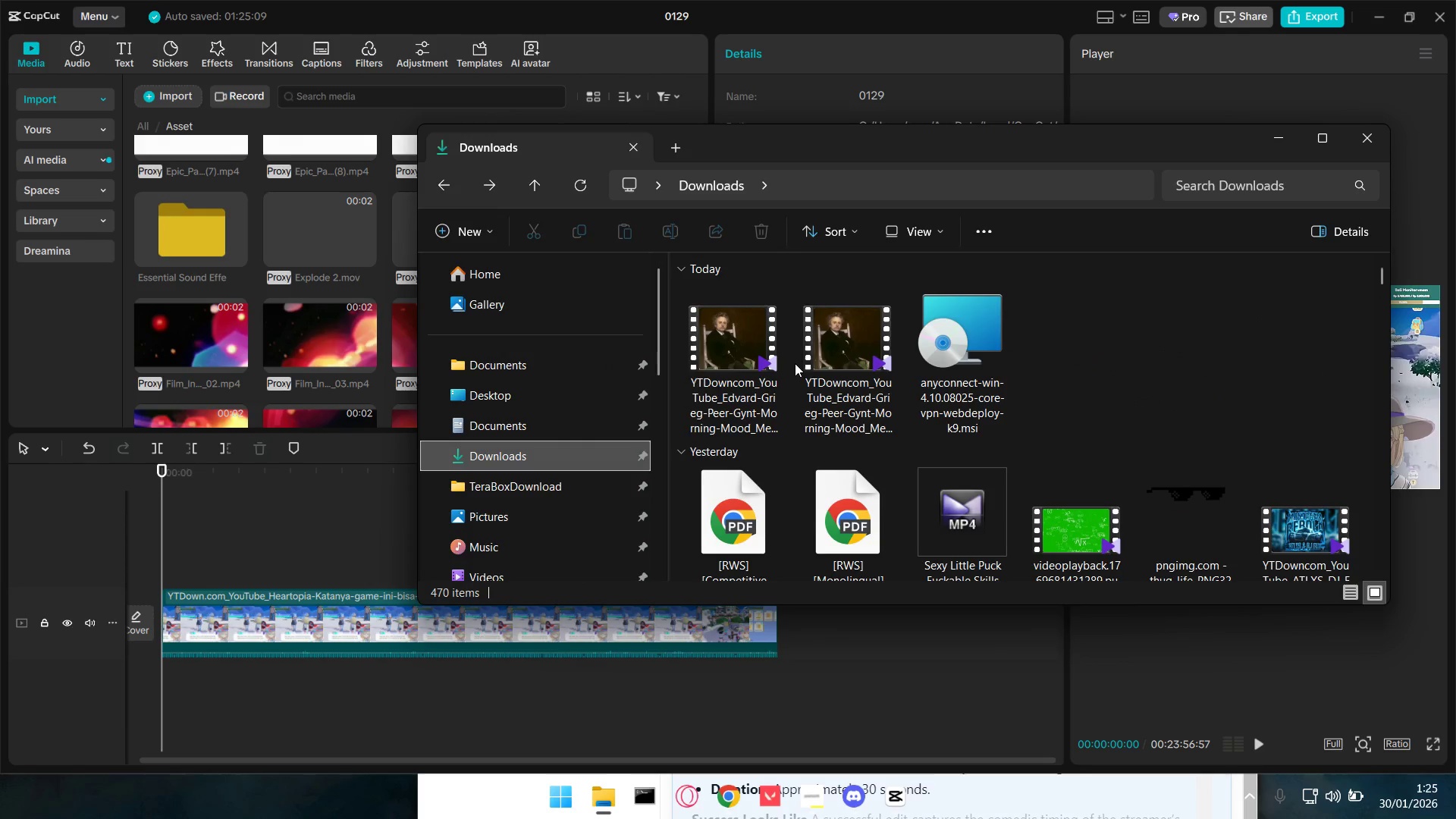 
left_click_drag(start_coordinate=[742, 371], to_coordinate=[145, 532])
 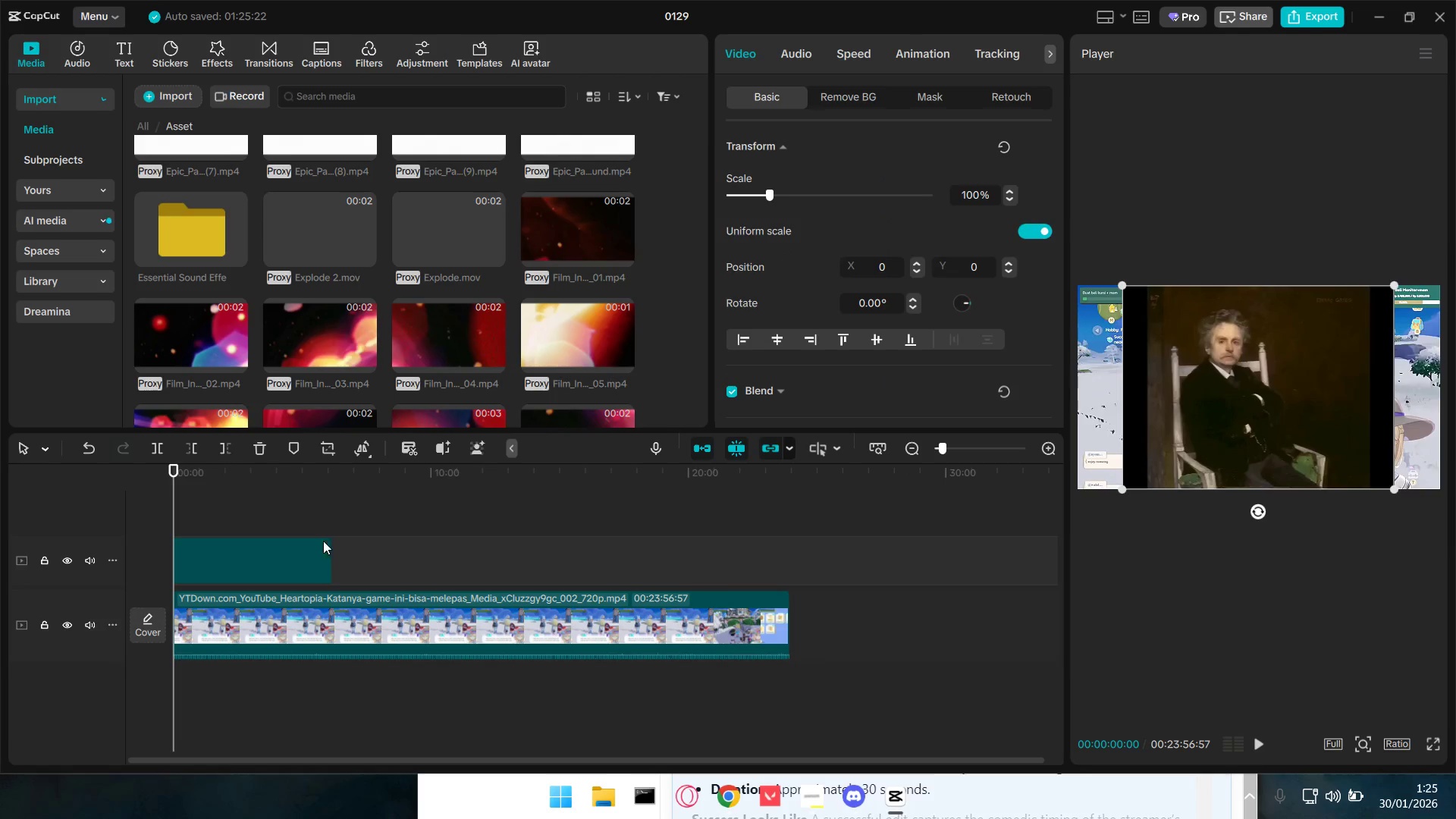 
key(E)
 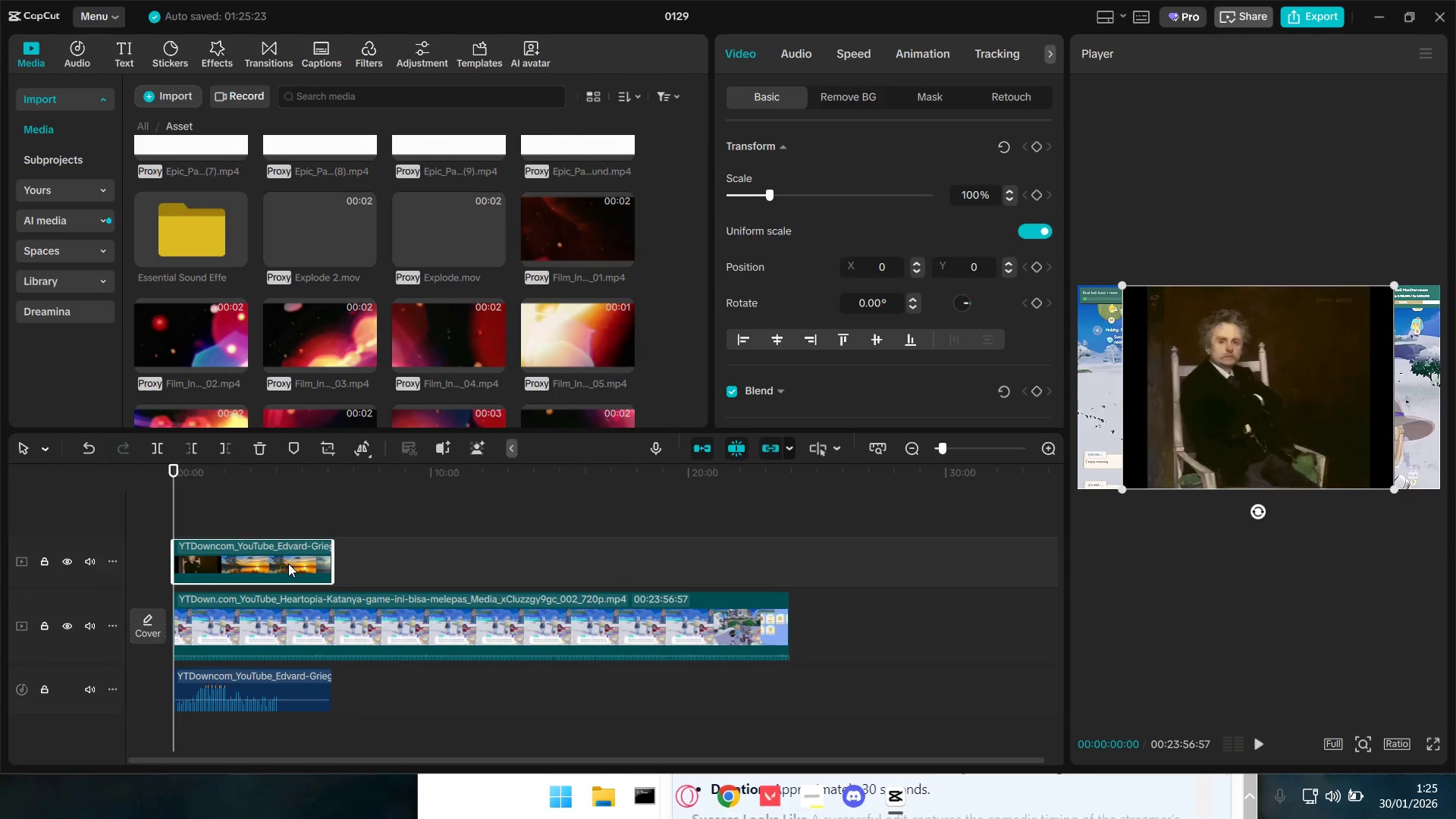 
left_click([289, 552])
 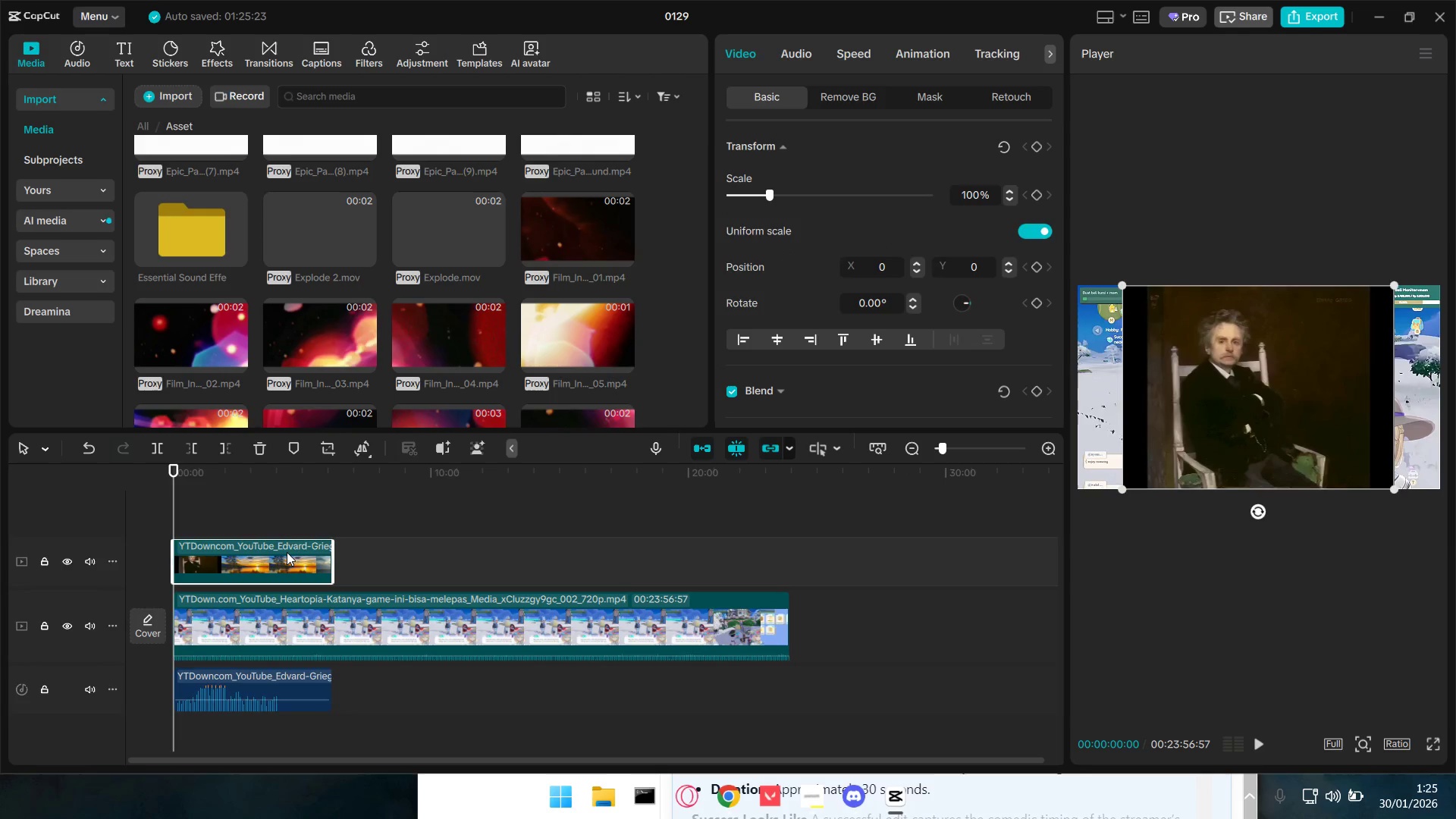 
key(Backspace)
 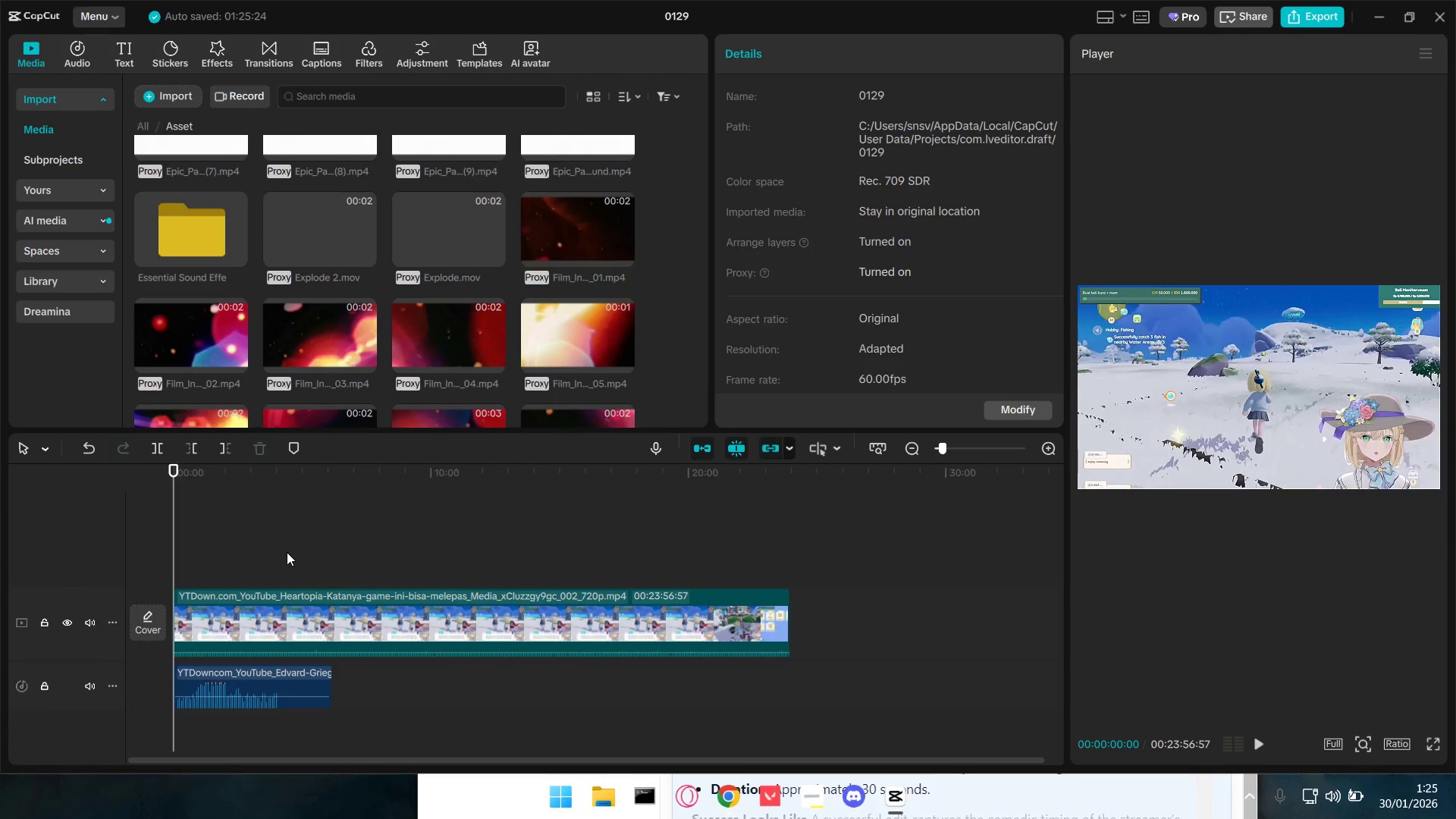 
key(Space)
 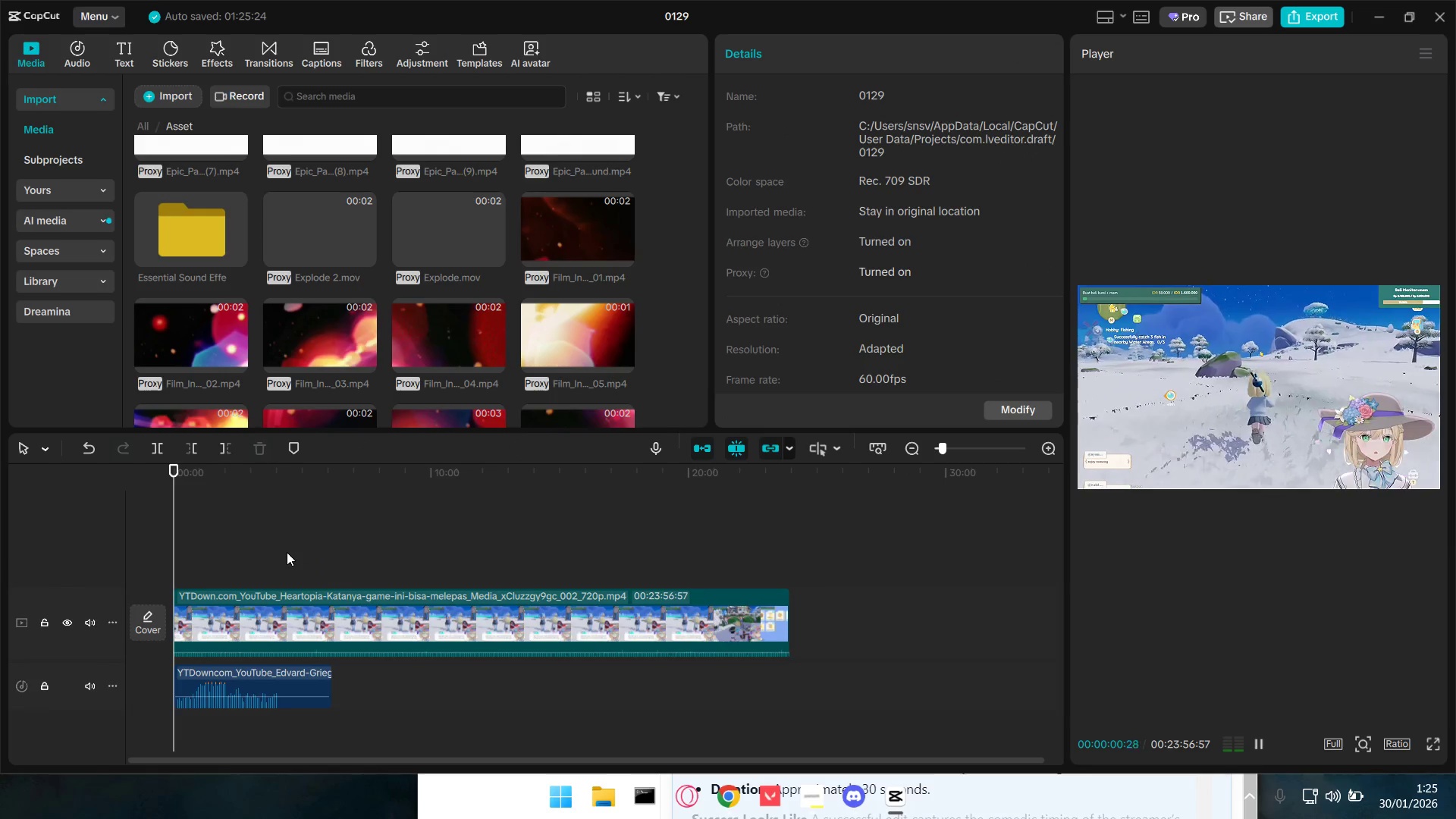 
hold_key(key=ControlLeft, duration=1.36)
scroll: coordinate [279, 718], scroll_direction: up, amount: 14.0
 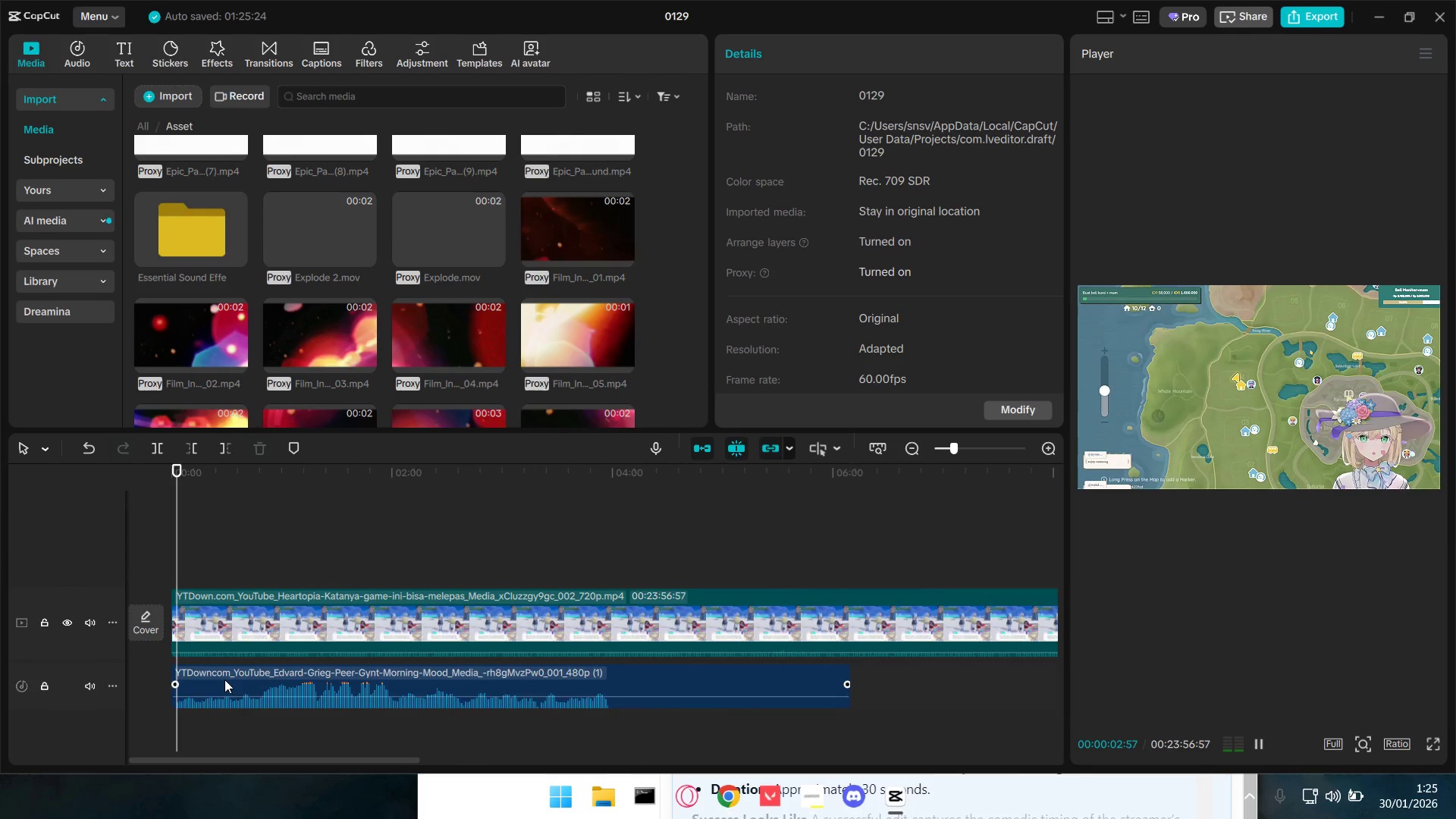 
key(Space)
 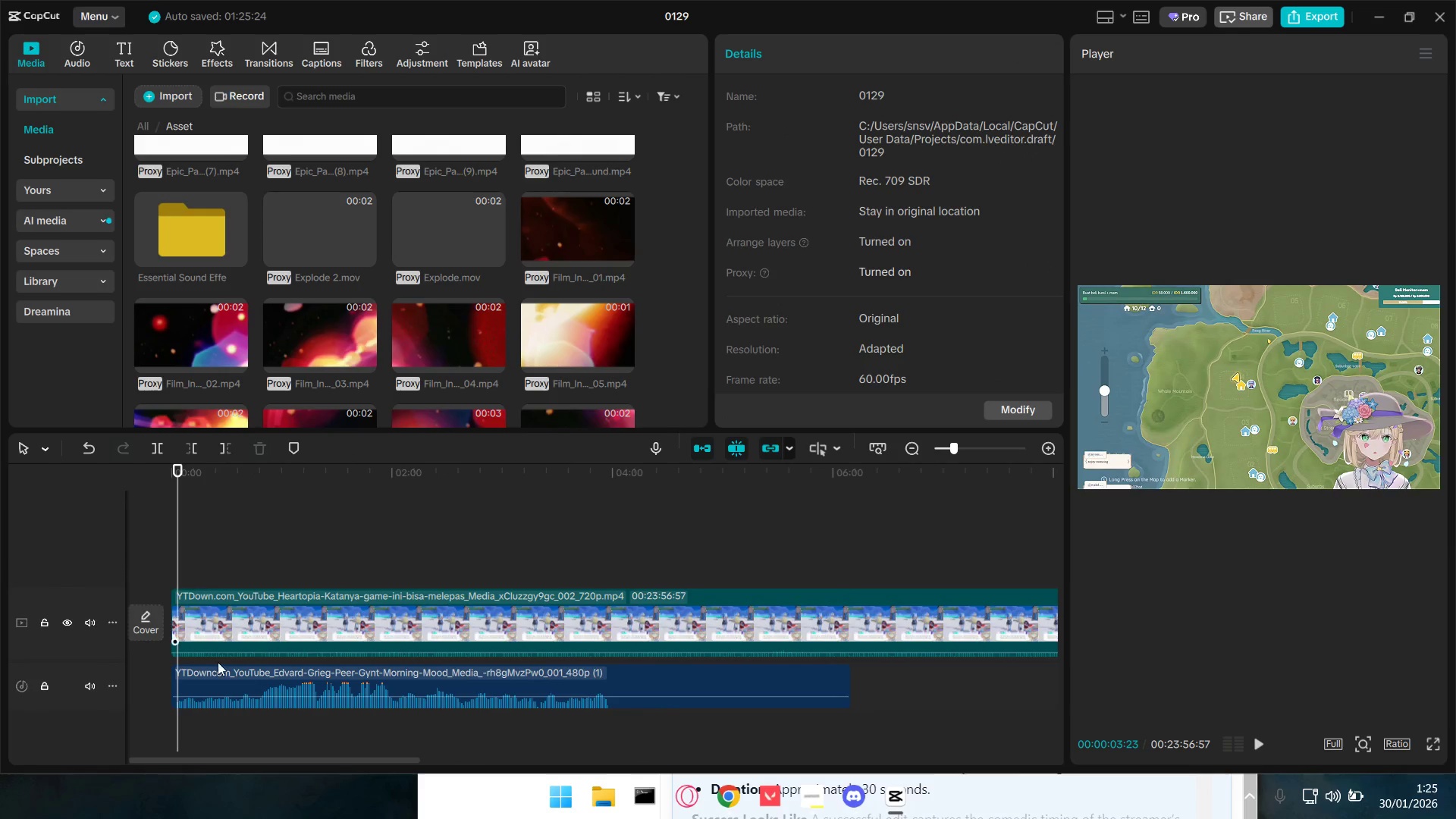 
hold_key(key=ControlLeft, duration=1.31)
scroll: coordinate [225, 688], scroll_direction: up, amount: 19.0
 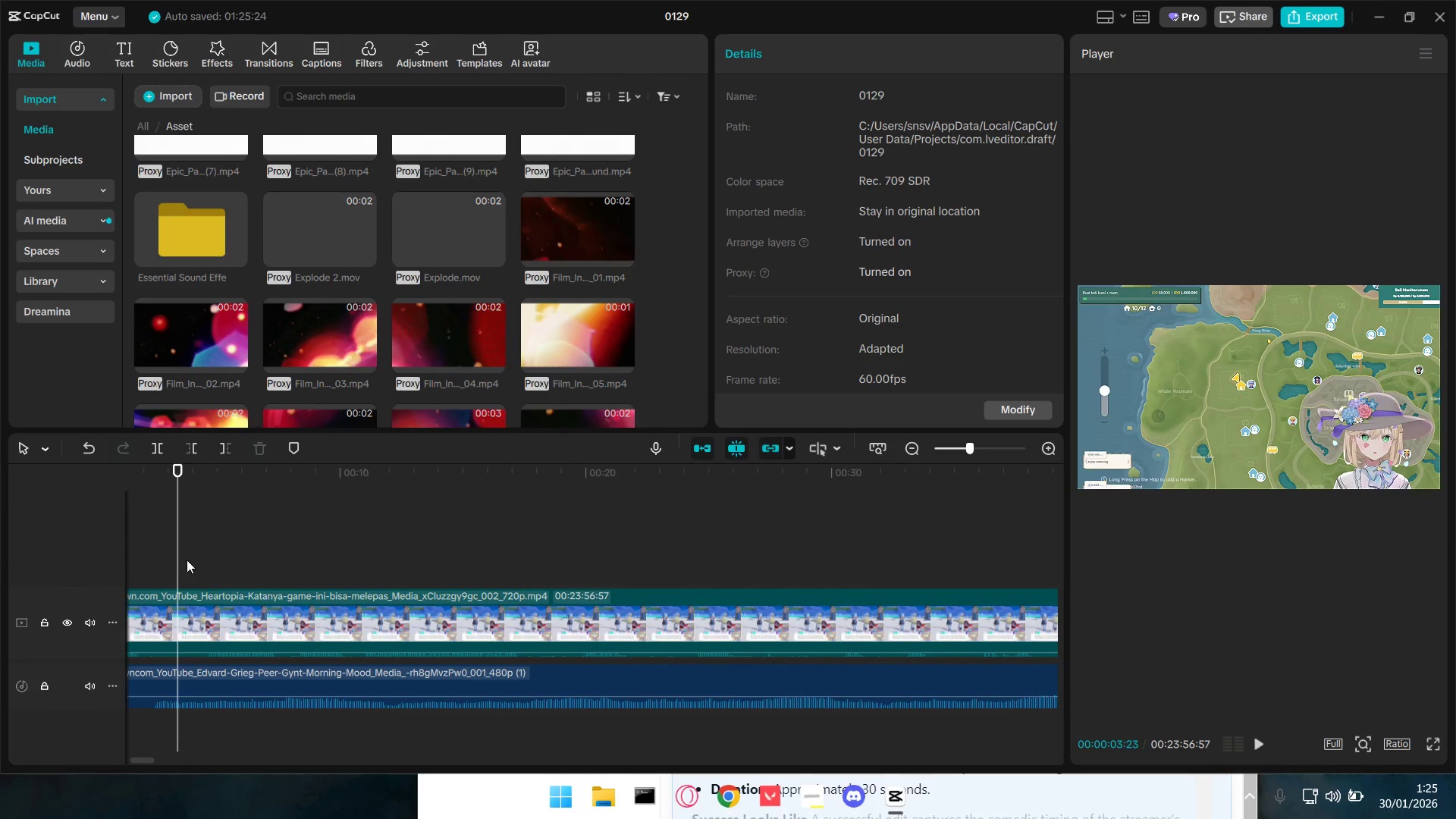 
left_click_drag(start_coordinate=[177, 553], to_coordinate=[231, 571])
 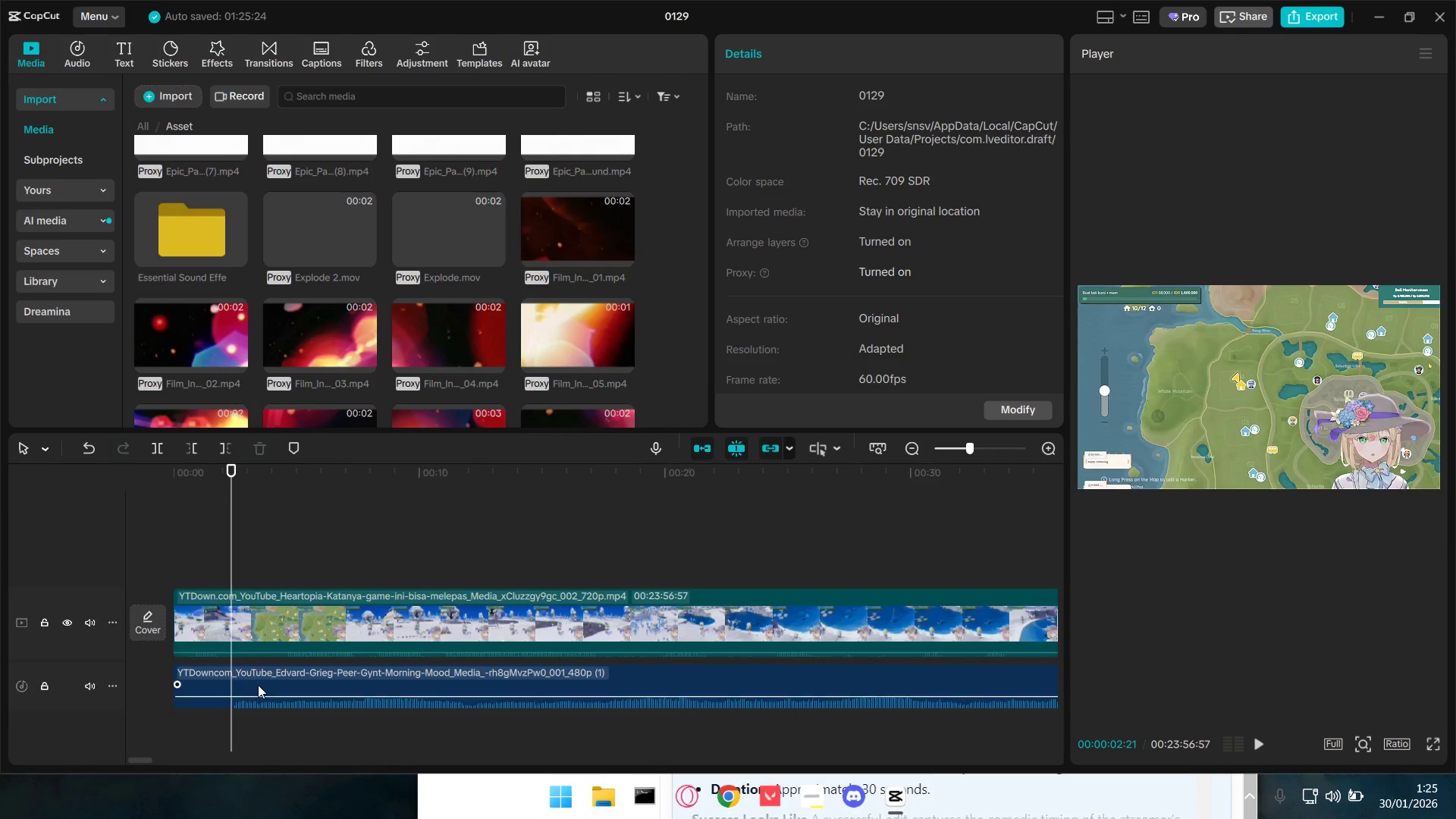 
left_click([258, 679])
 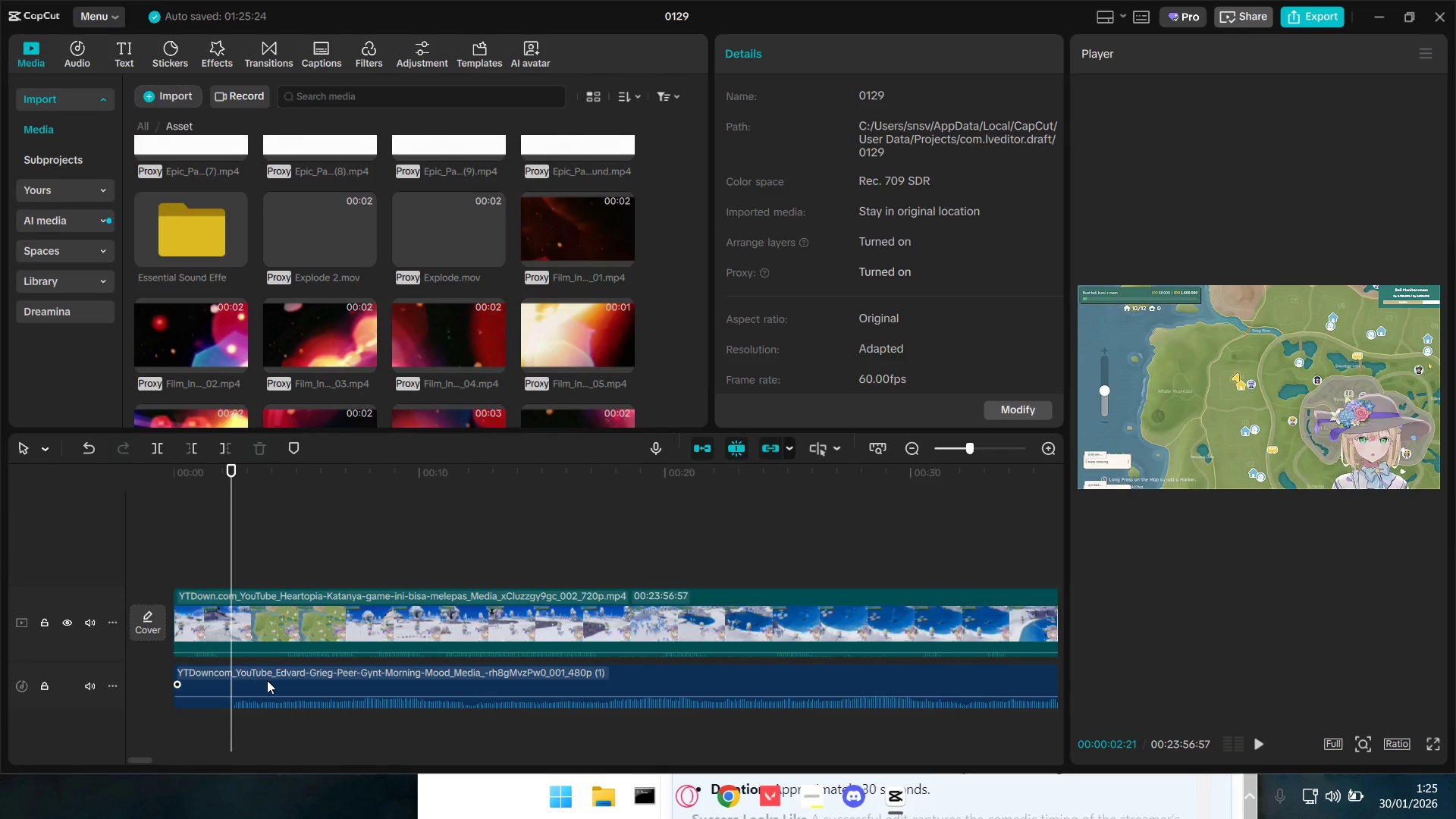 
key(Q)
 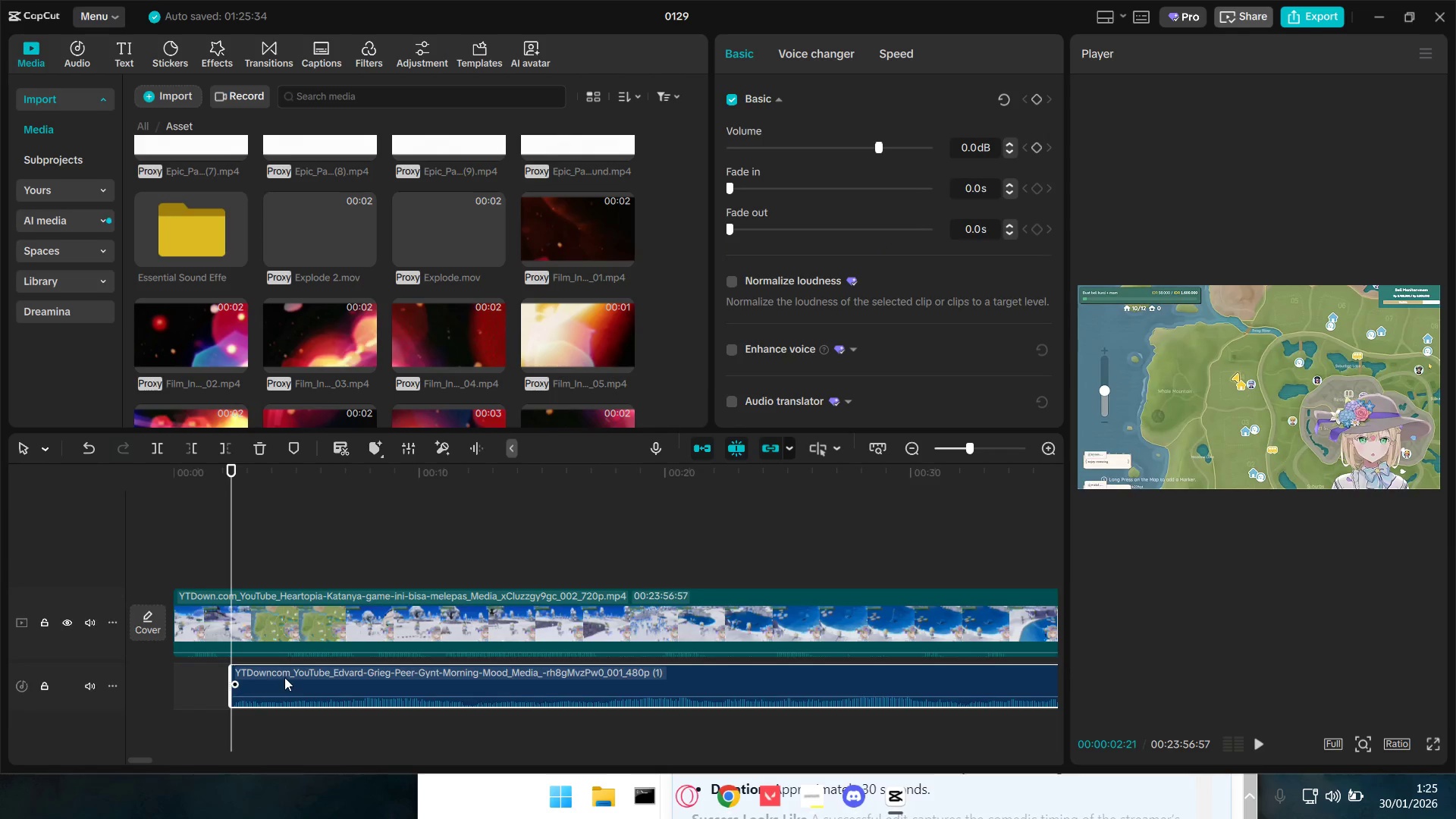 
left_click_drag(start_coordinate=[306, 673], to_coordinate=[246, 676])
 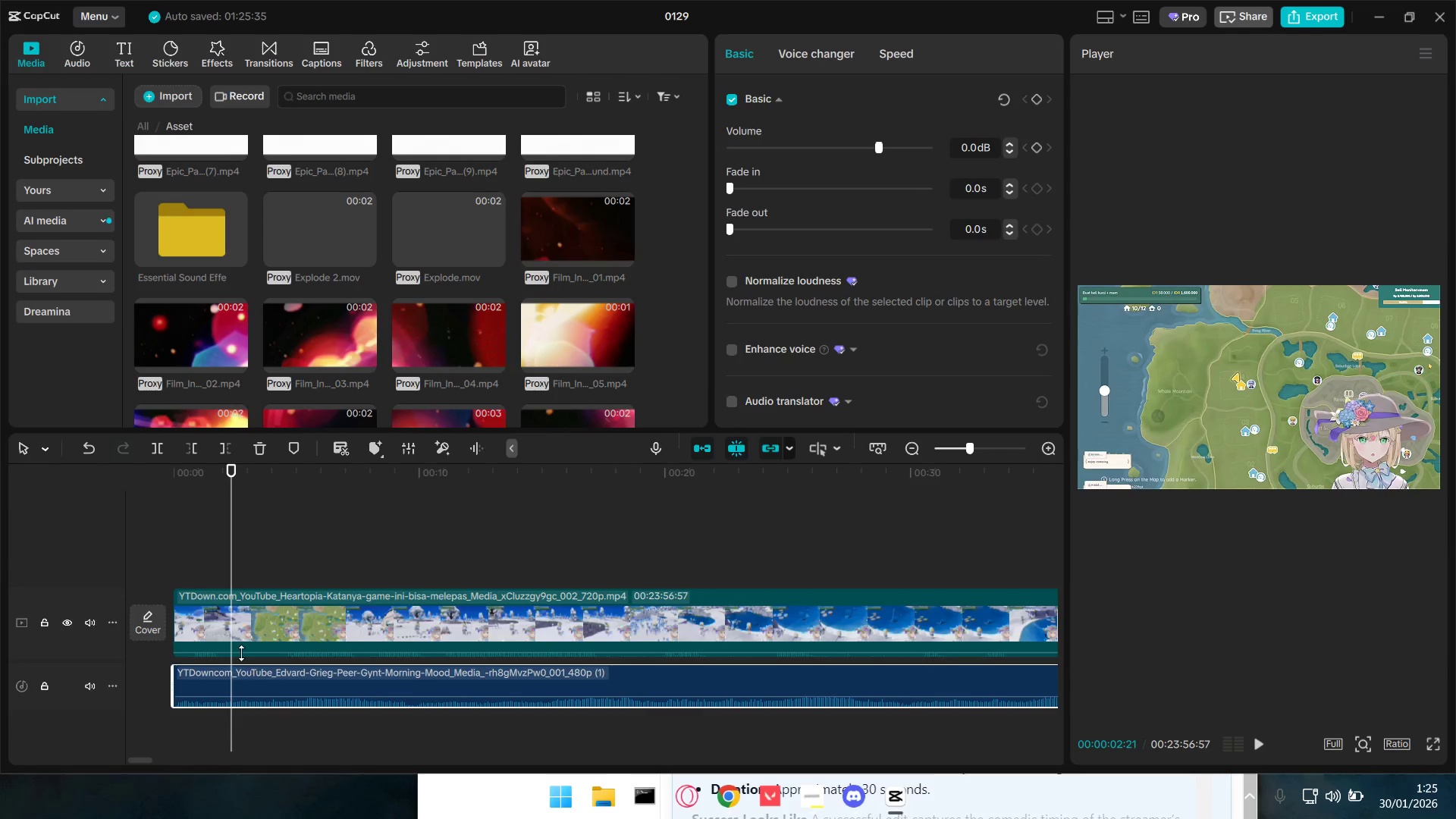 
left_click([177, 552])
 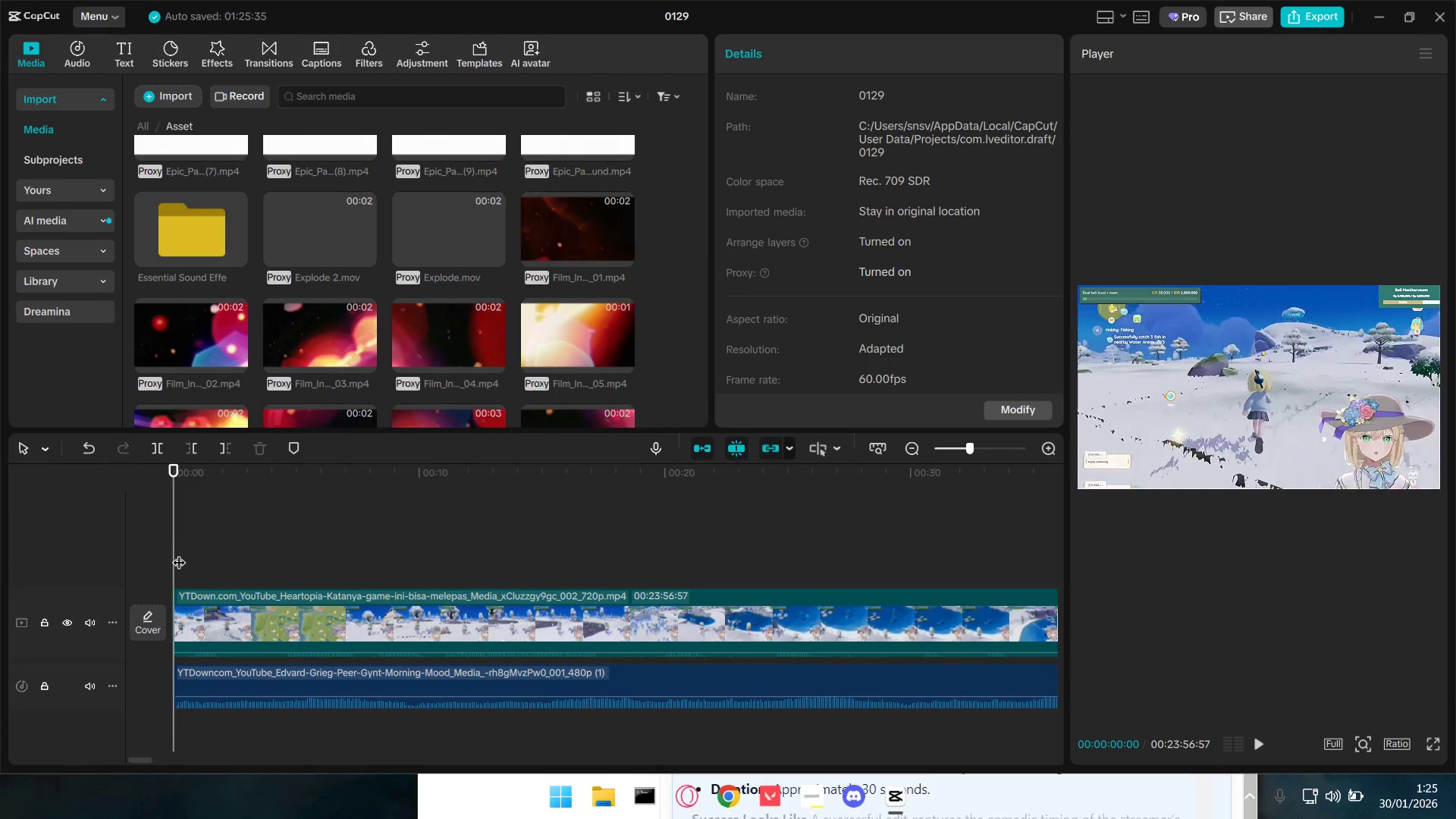 
left_click_drag(start_coordinate=[179, 553], to_coordinate=[165, 555])
 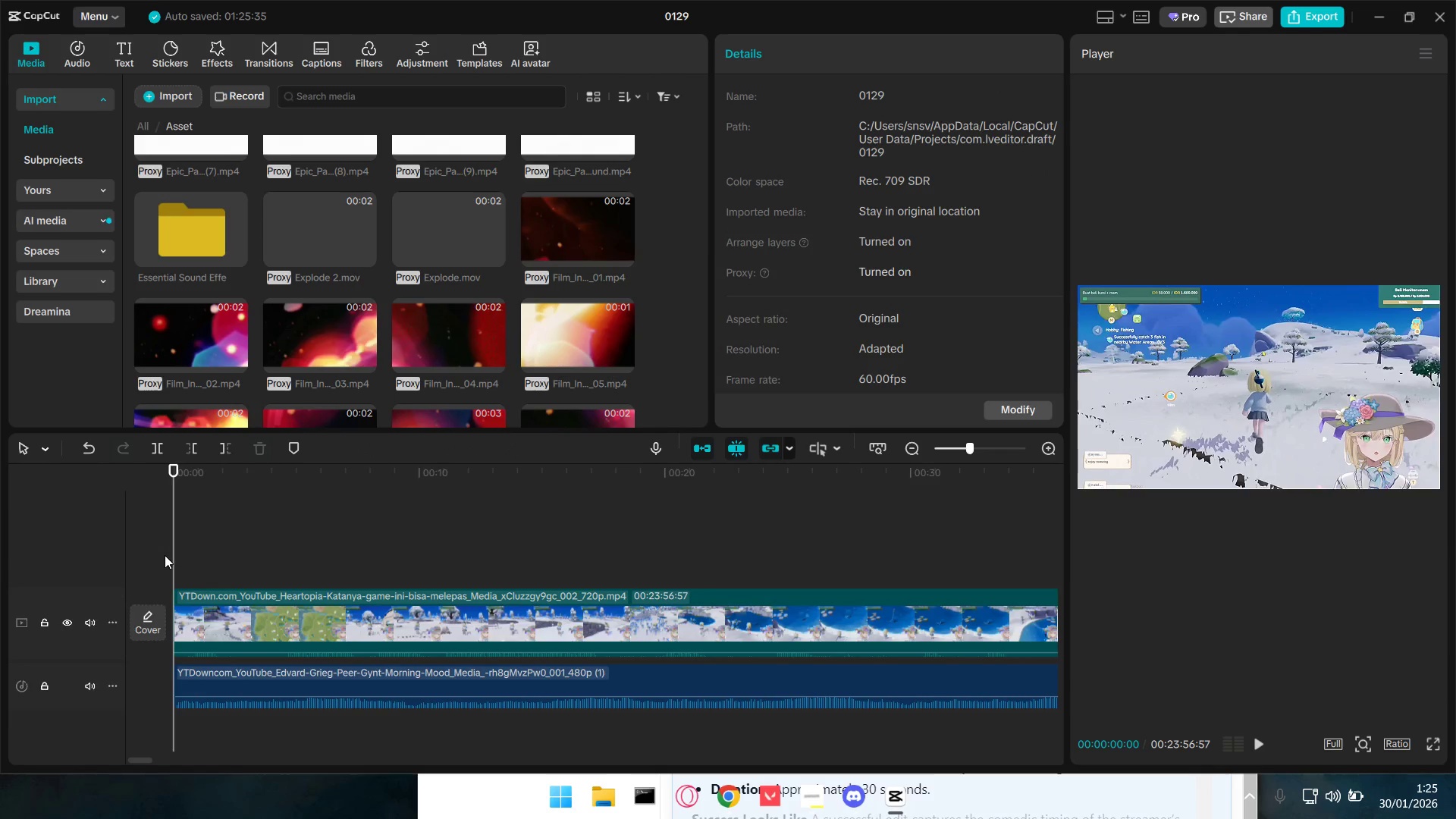 
key(Space)
 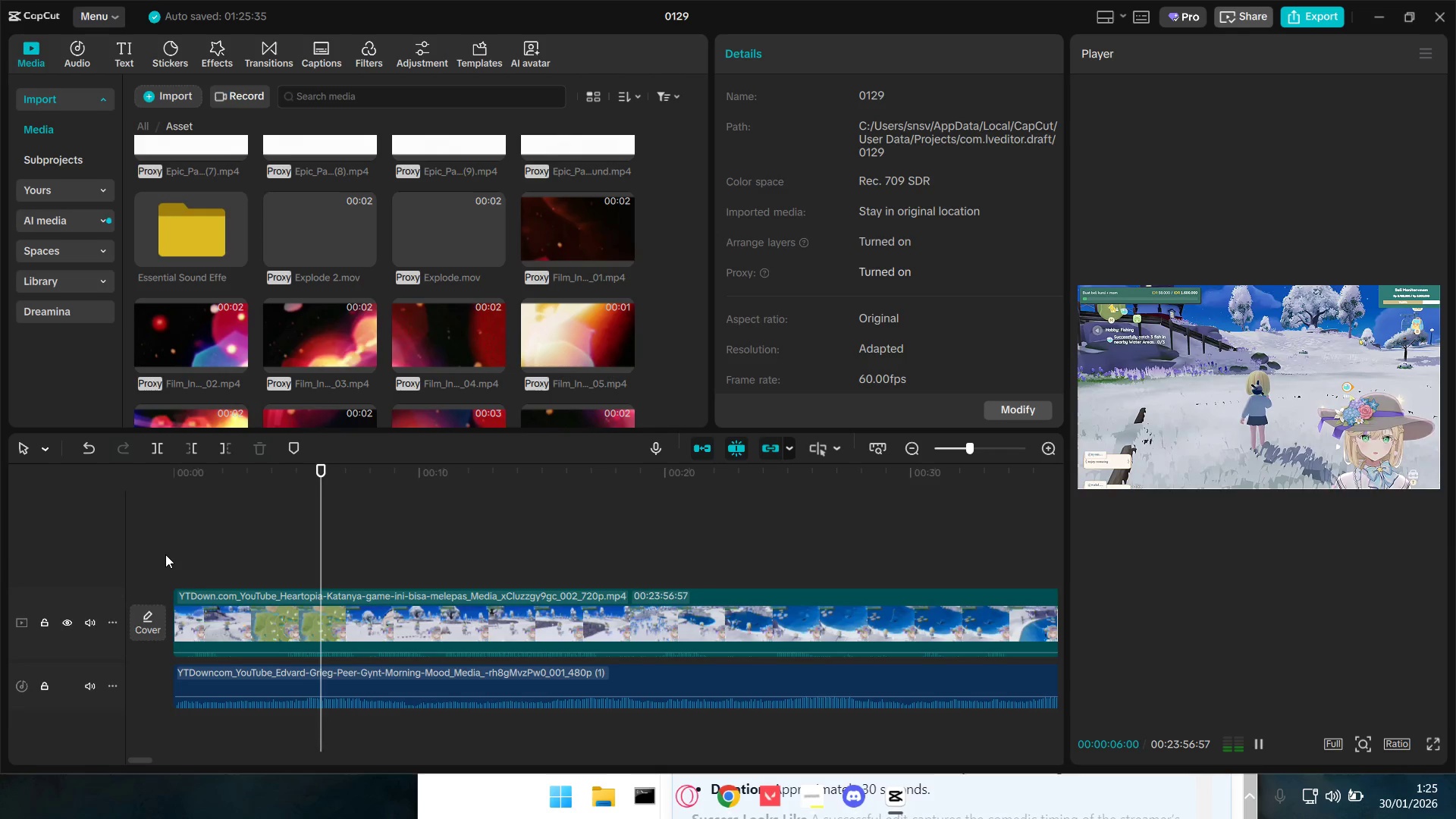 
wait(11.05)
 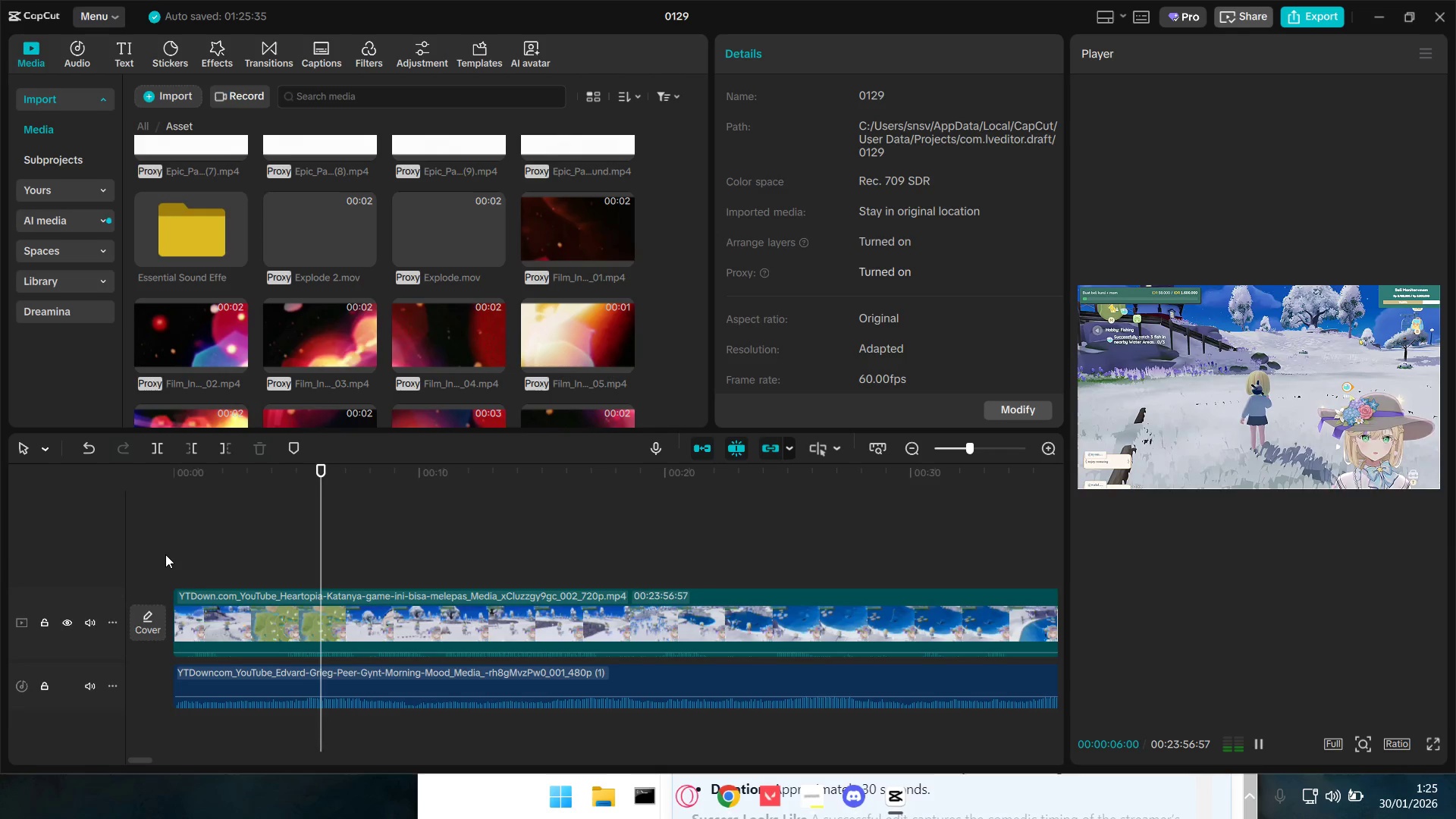 
key(Space)
 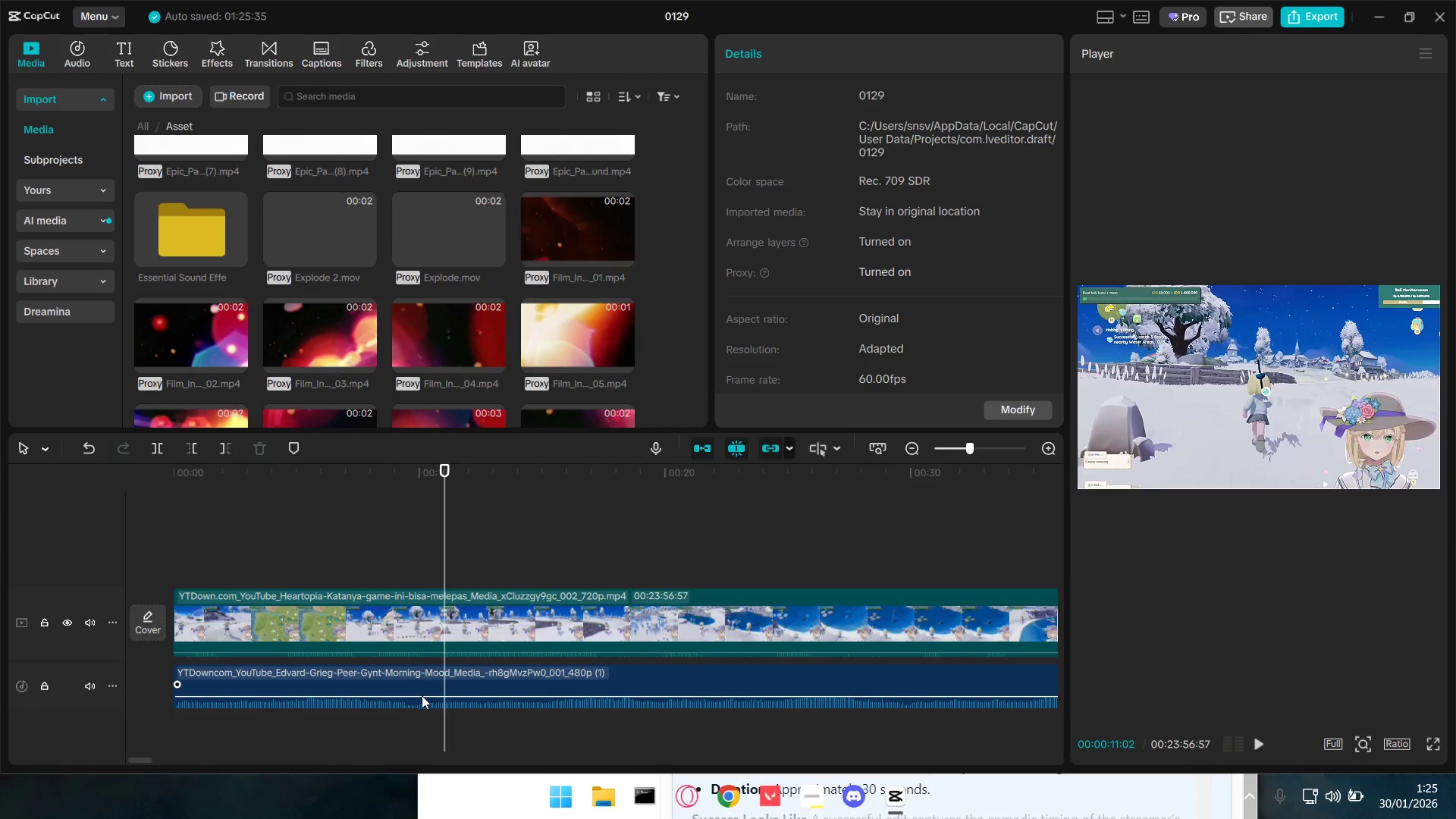 
left_click_drag(start_coordinate=[422, 696], to_coordinate=[425, 698])
 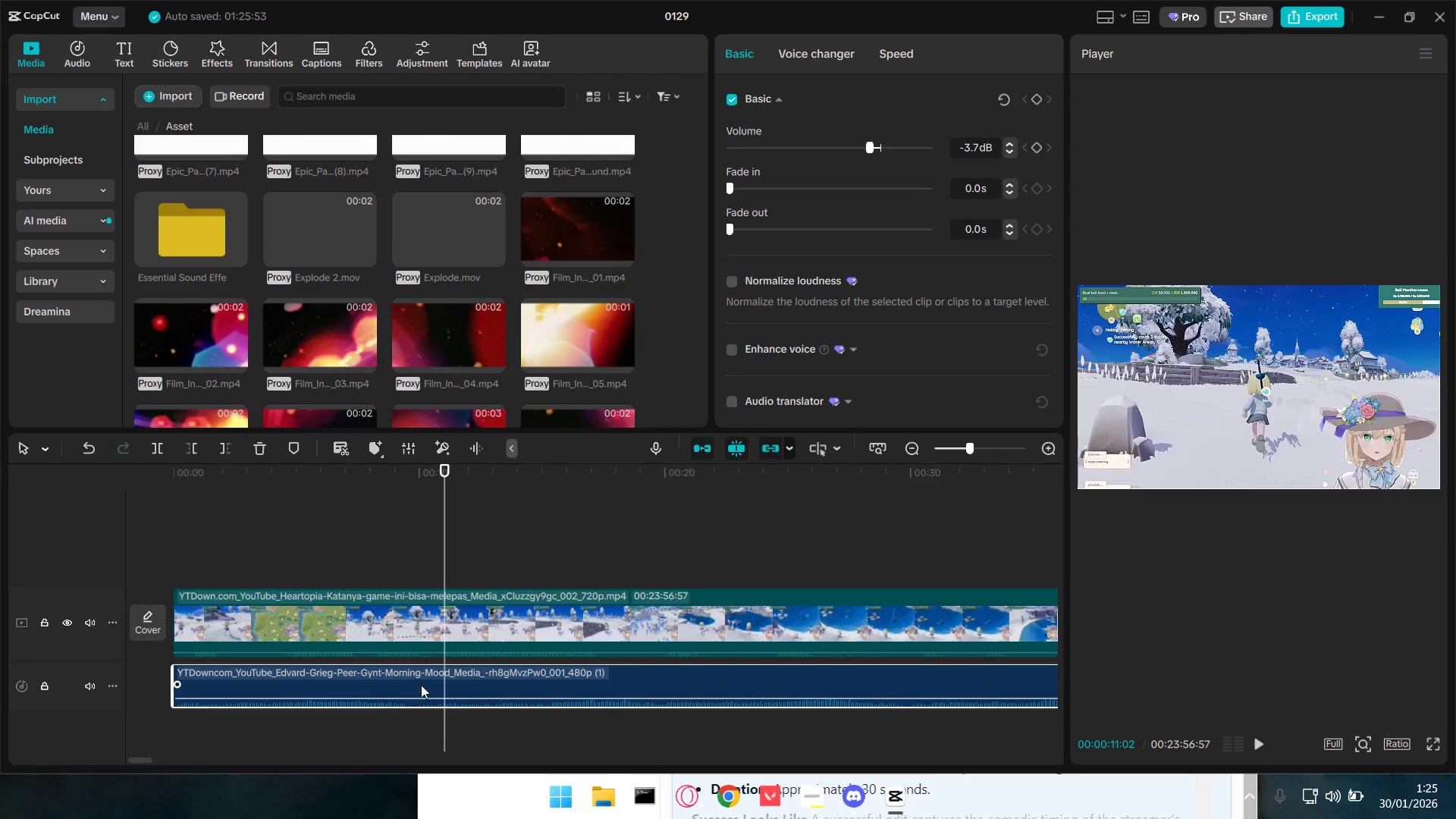 
key(Alt+AltLeft)
 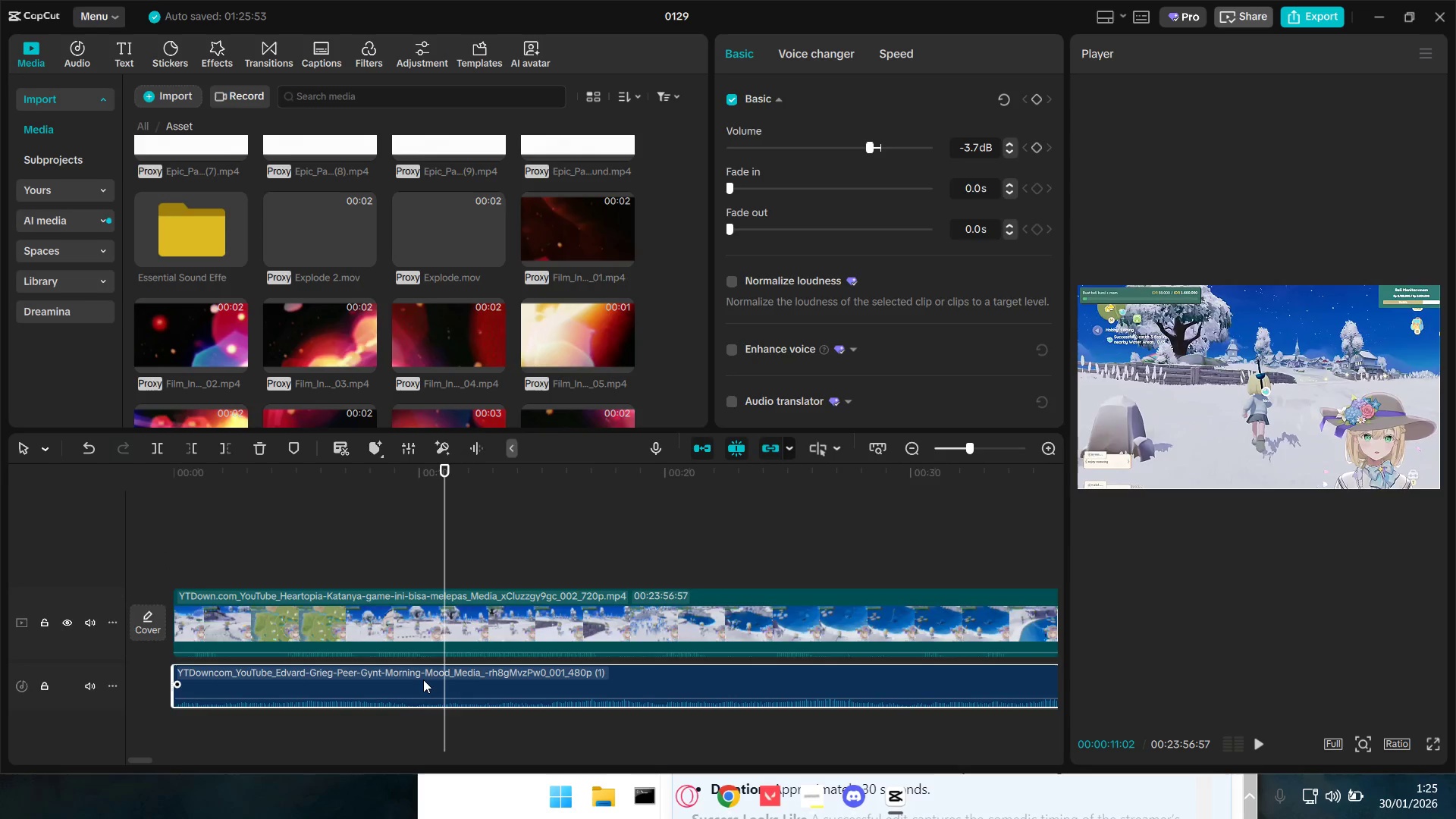 
key(Alt+Tab)
 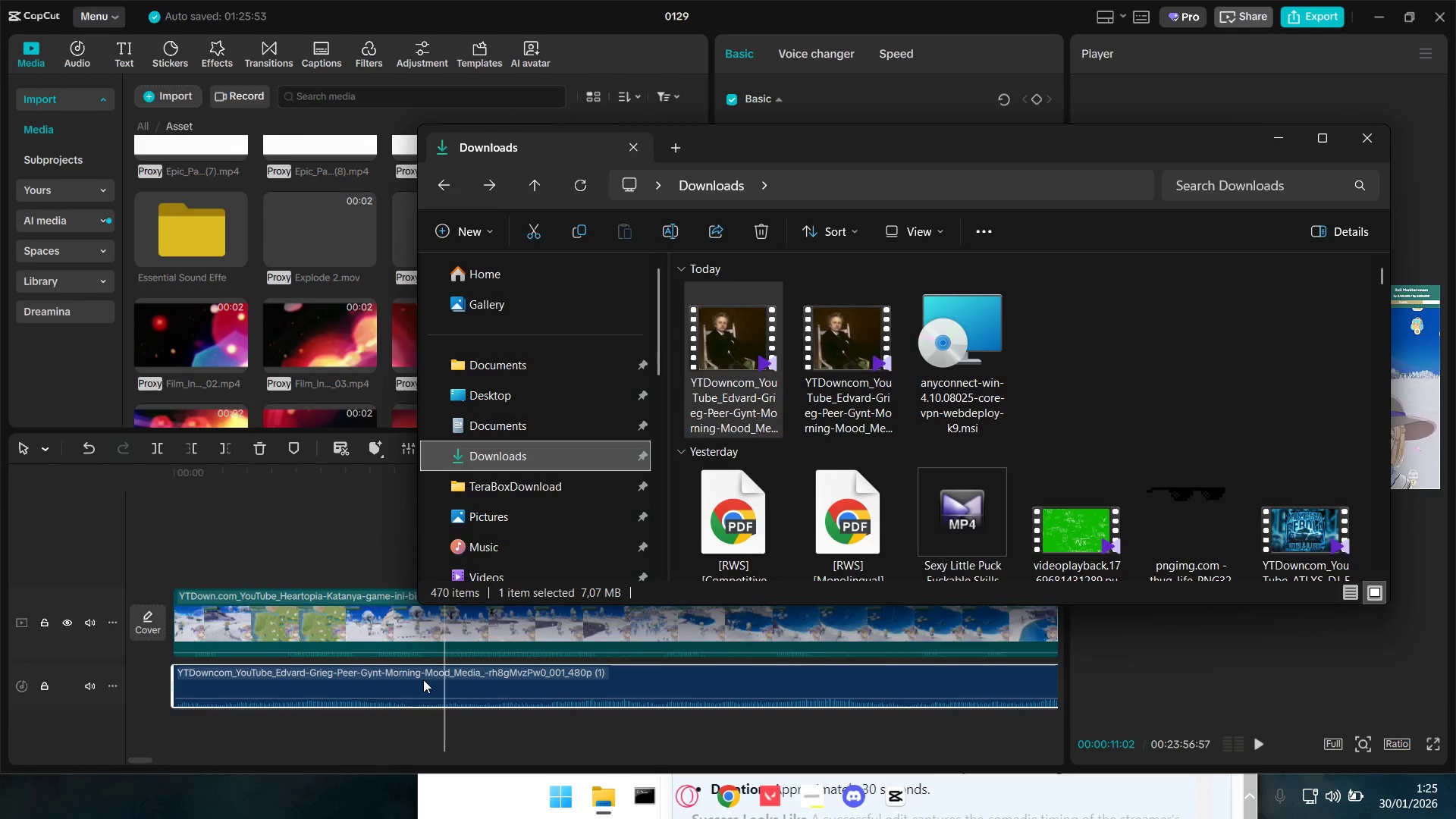 
key(Alt+Tab)
 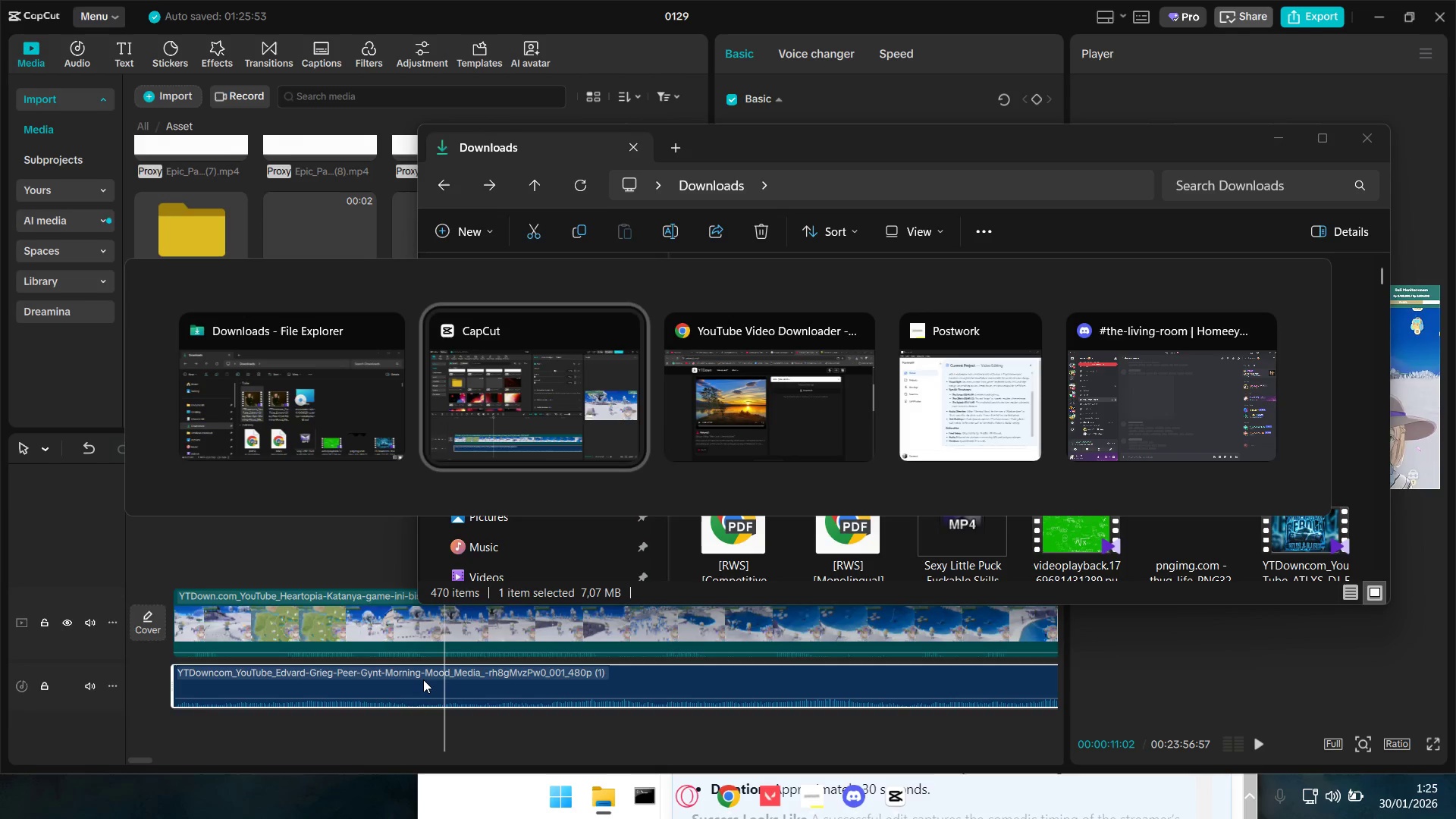 
key(Alt+Tab)
 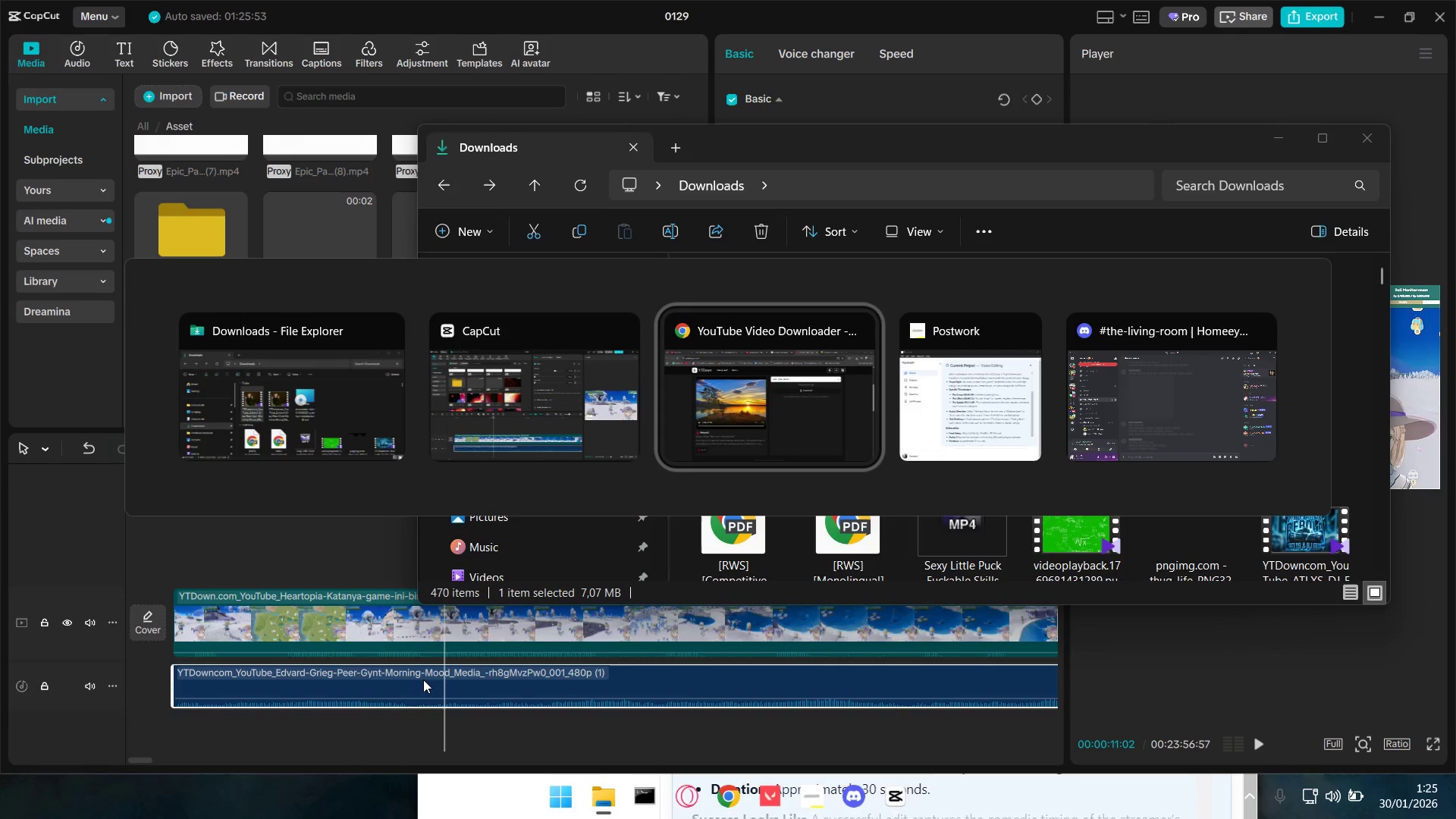 
key(Alt+Tab)